 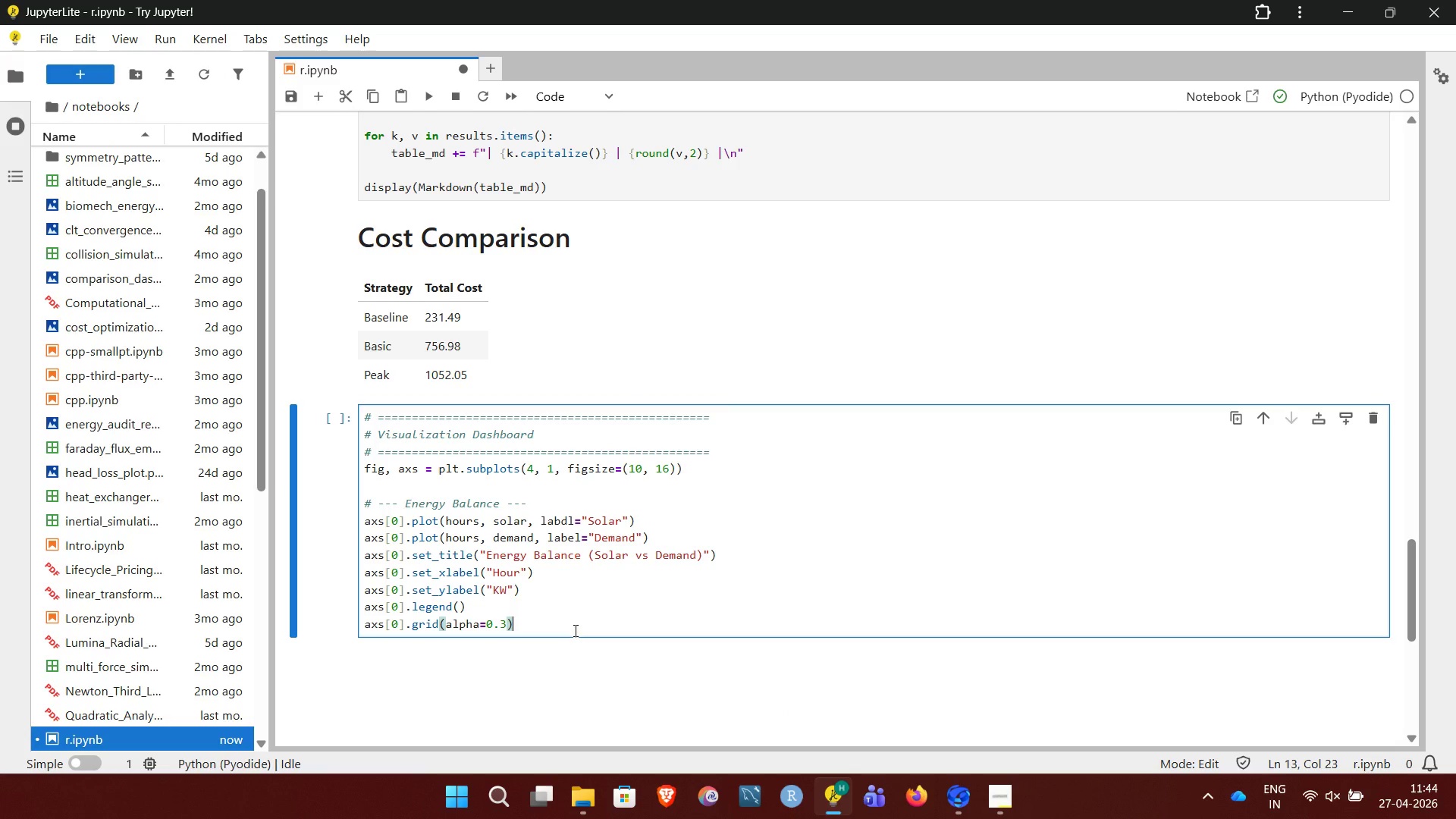 
key(Enter)
 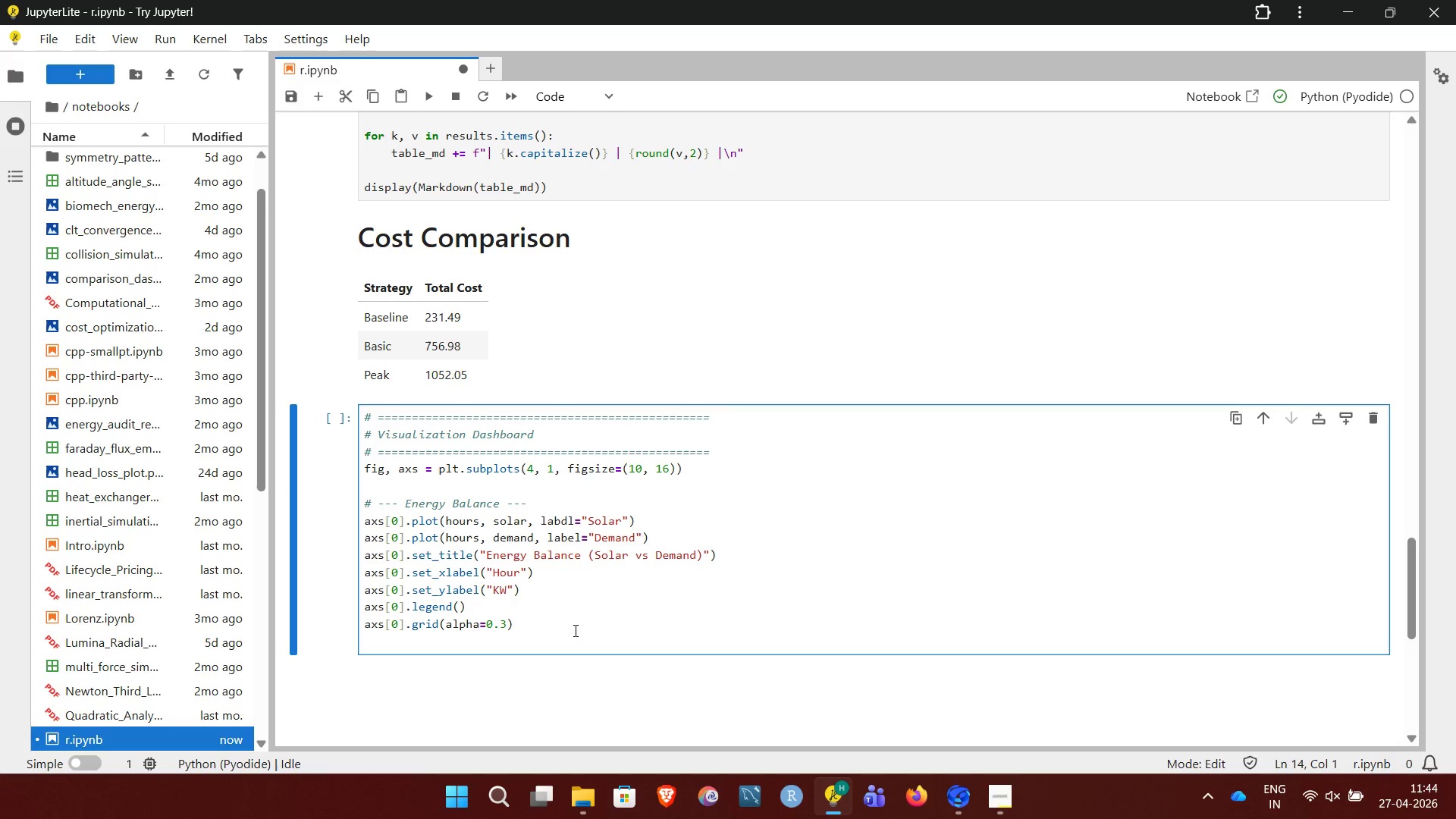 
key(Enter)
 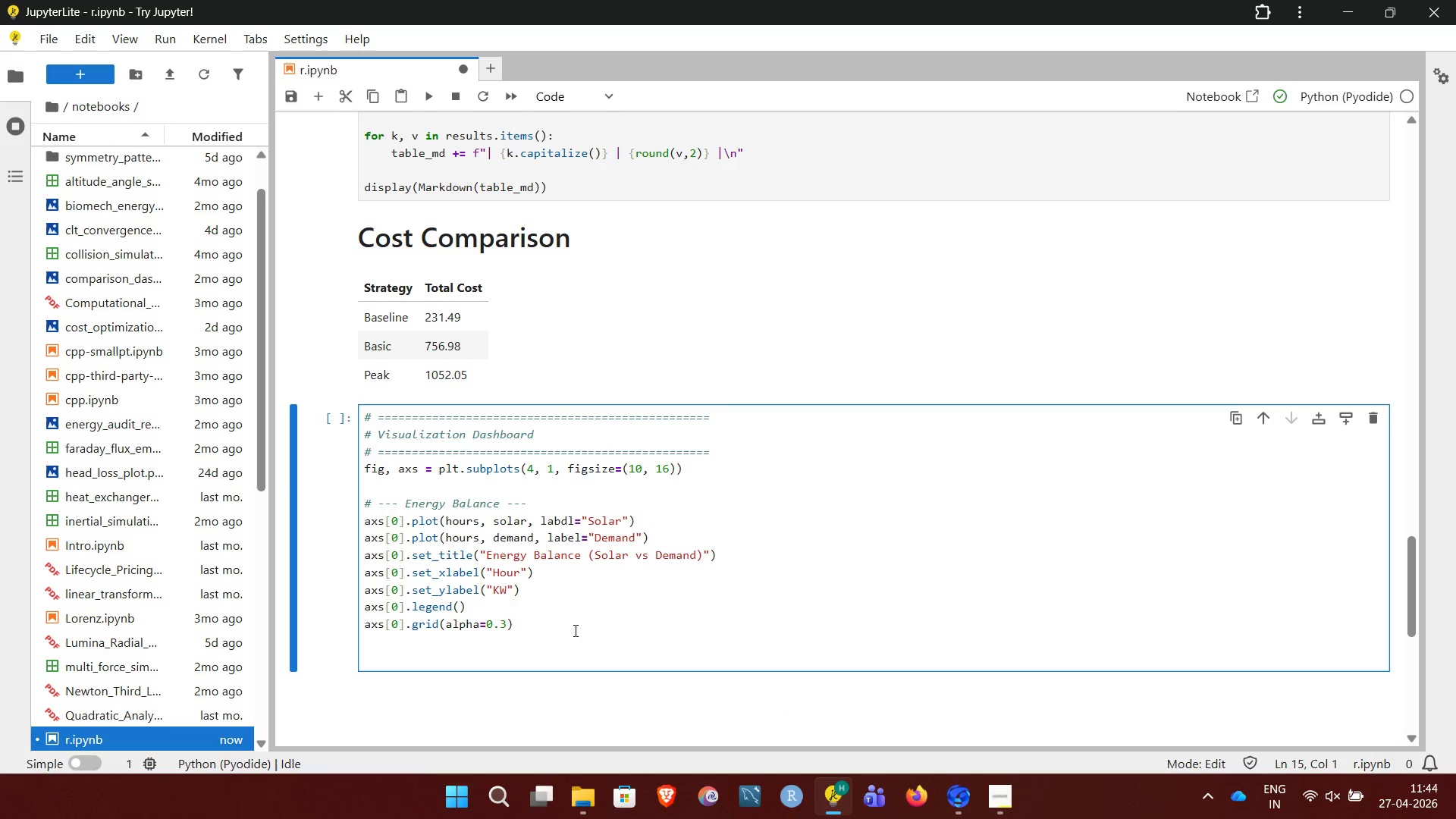 
type(# --- SOC ---)
 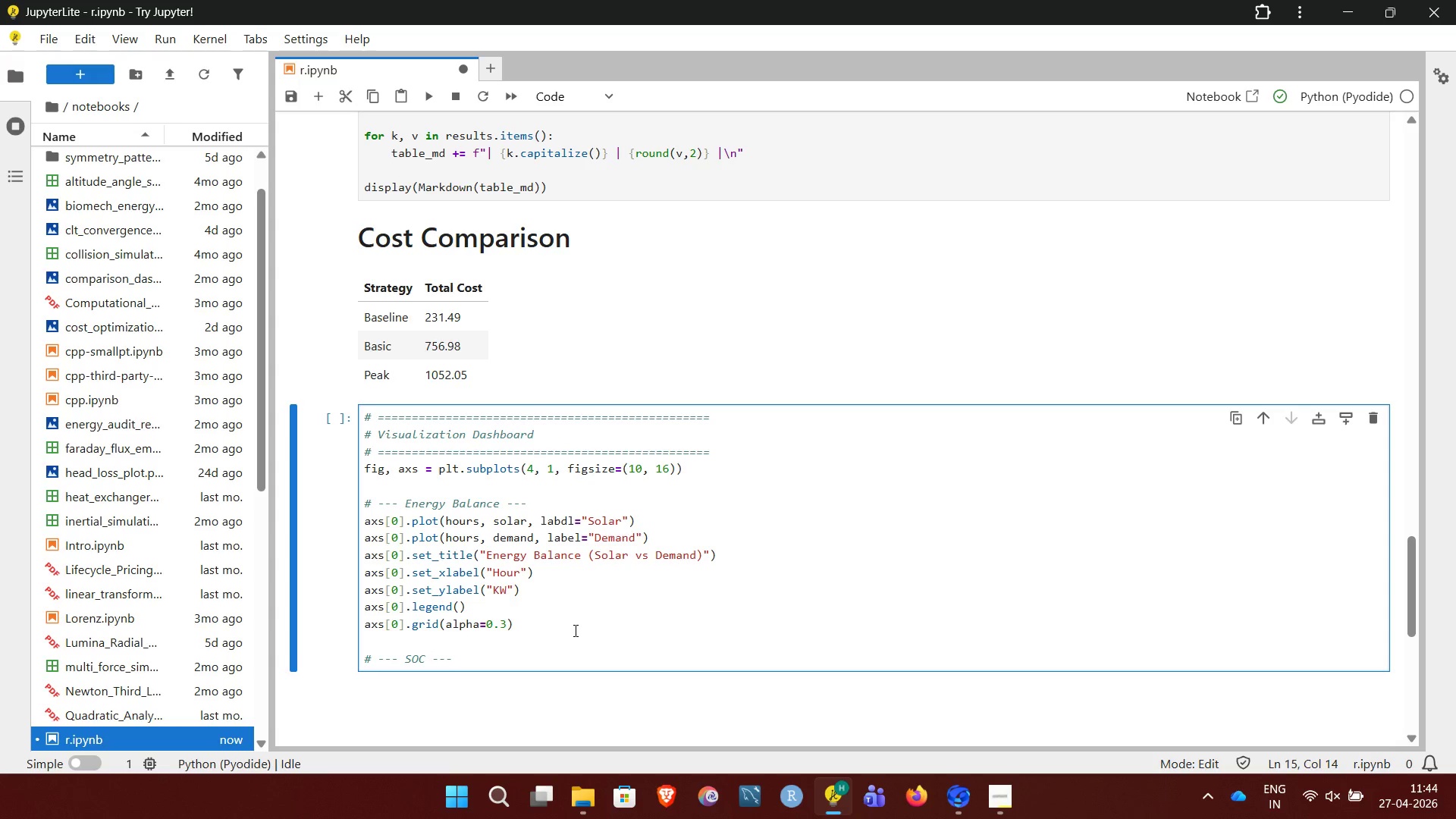 
key(Enter)
 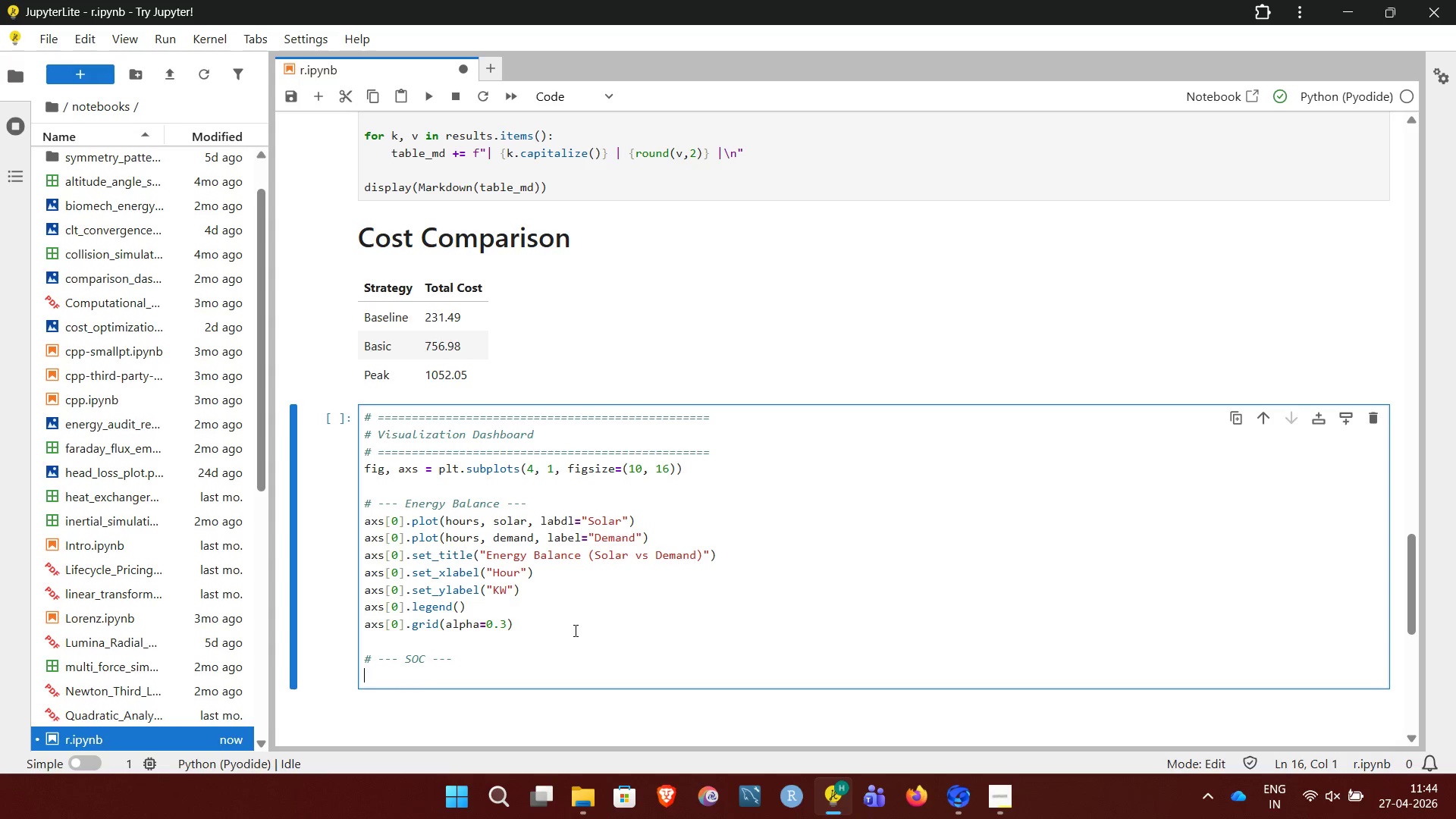 
type(for s in strategies:)
 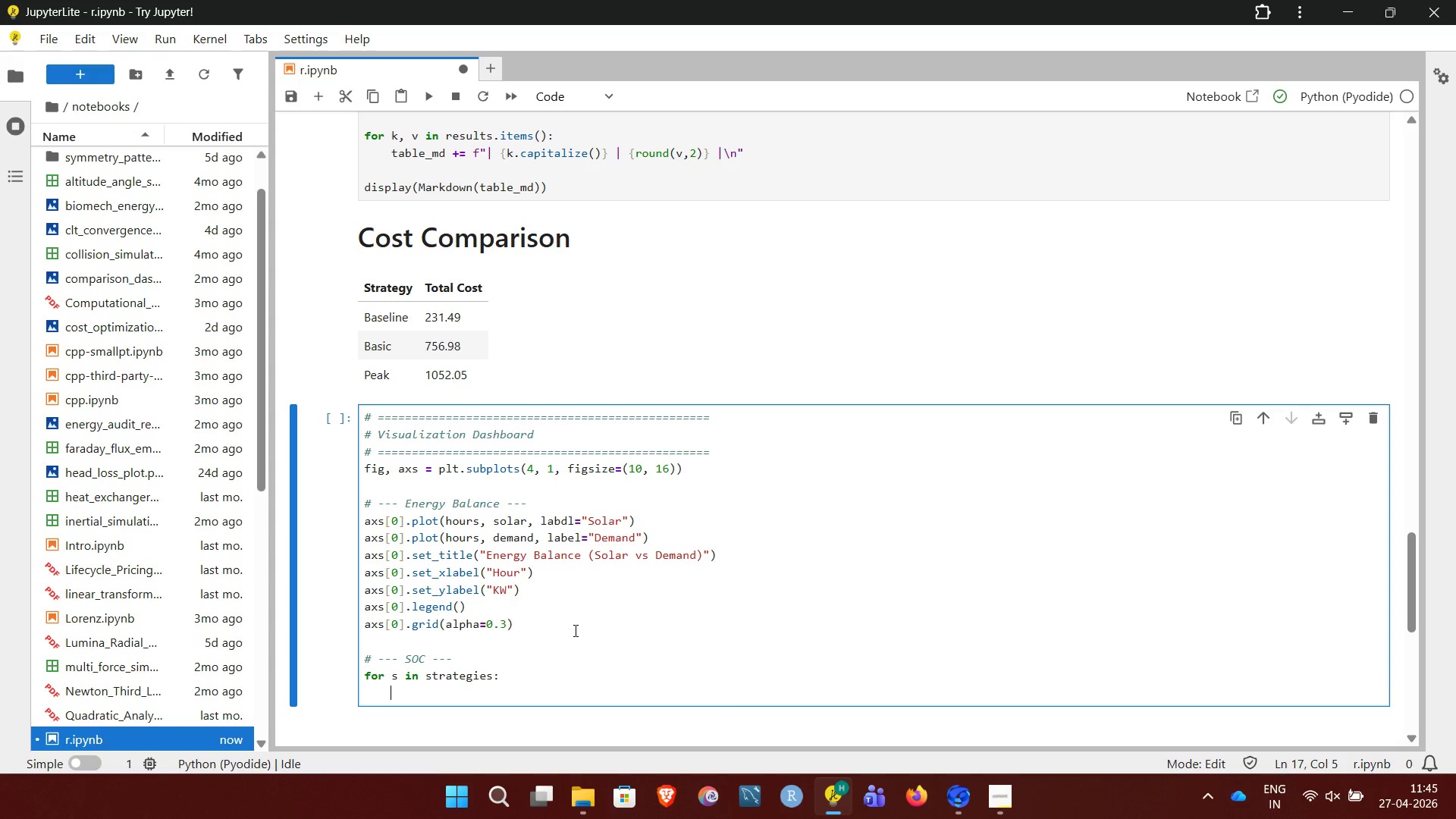 
 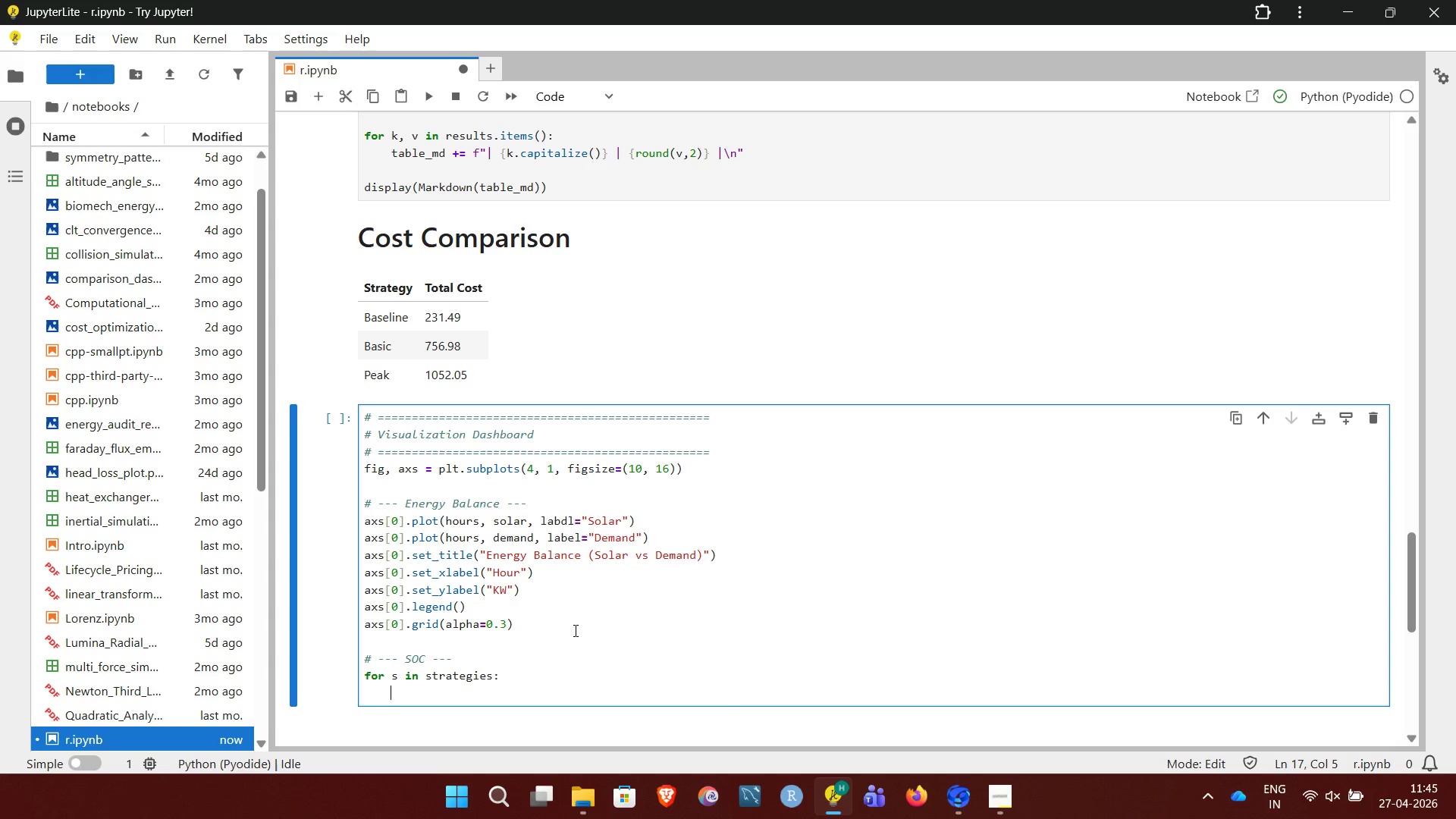 
key(Enter)
 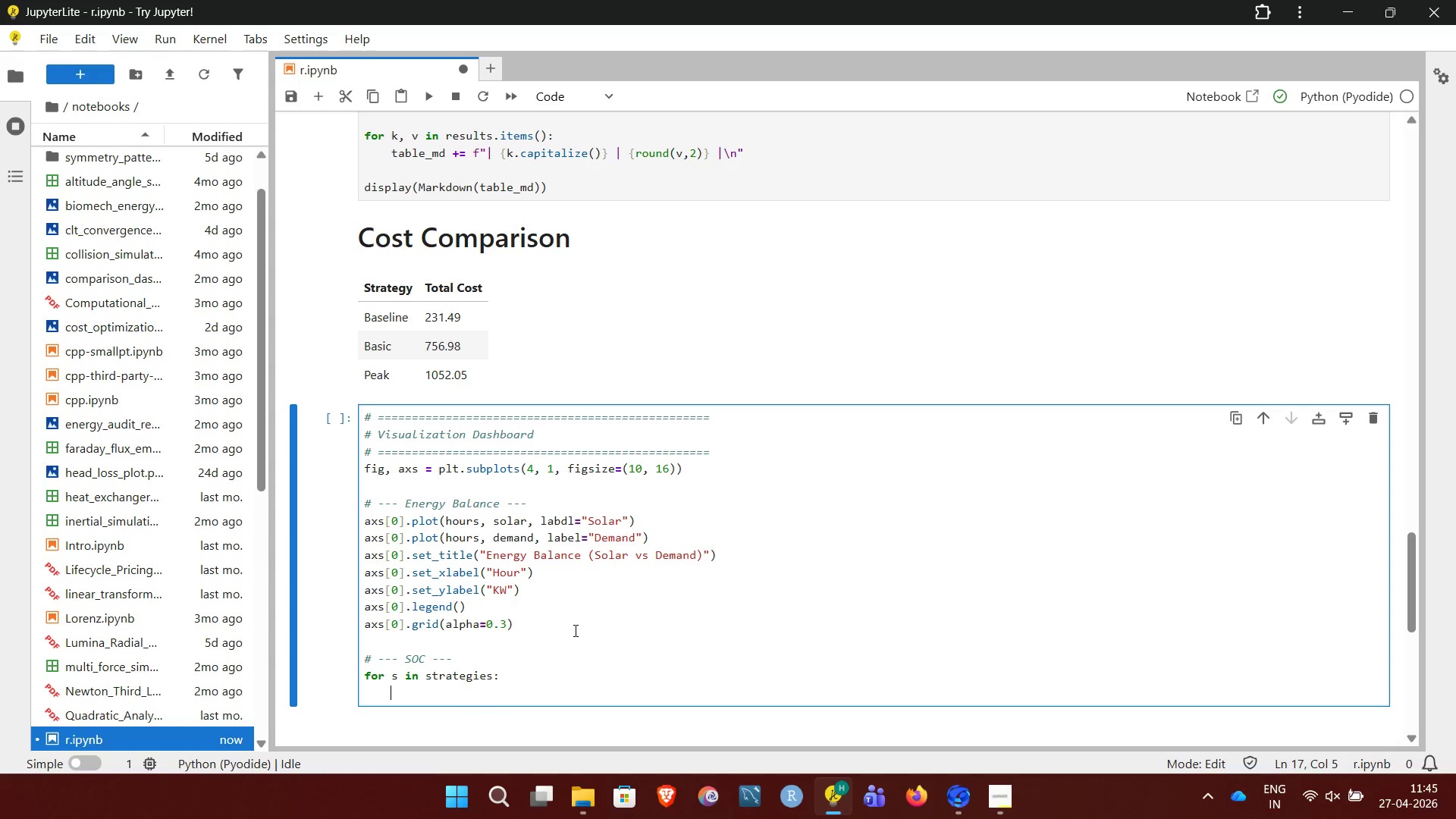 
type(axs[1].plot(hours, soc_data[s], label=s.capitalize())
 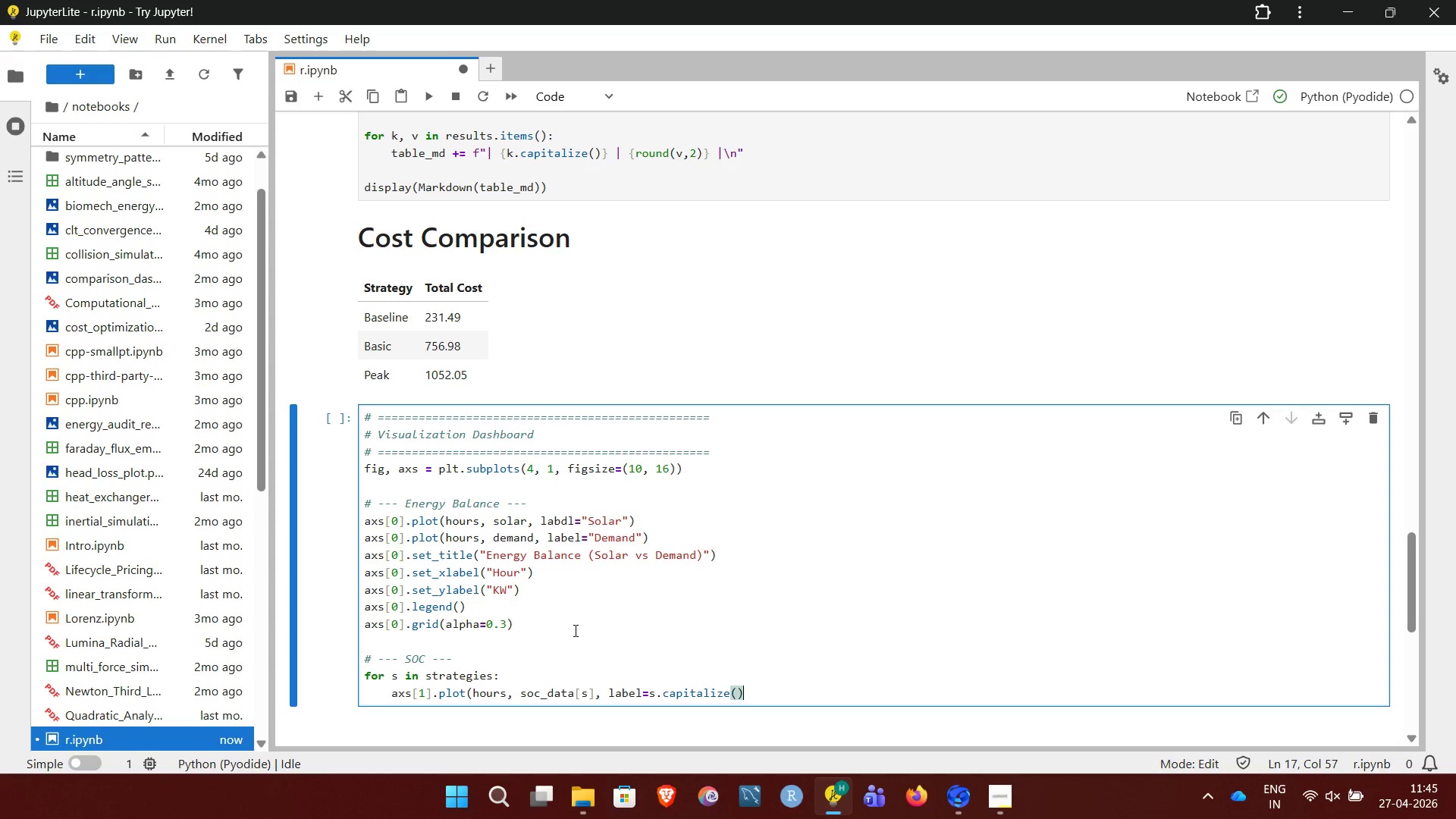 
key(Enter)
 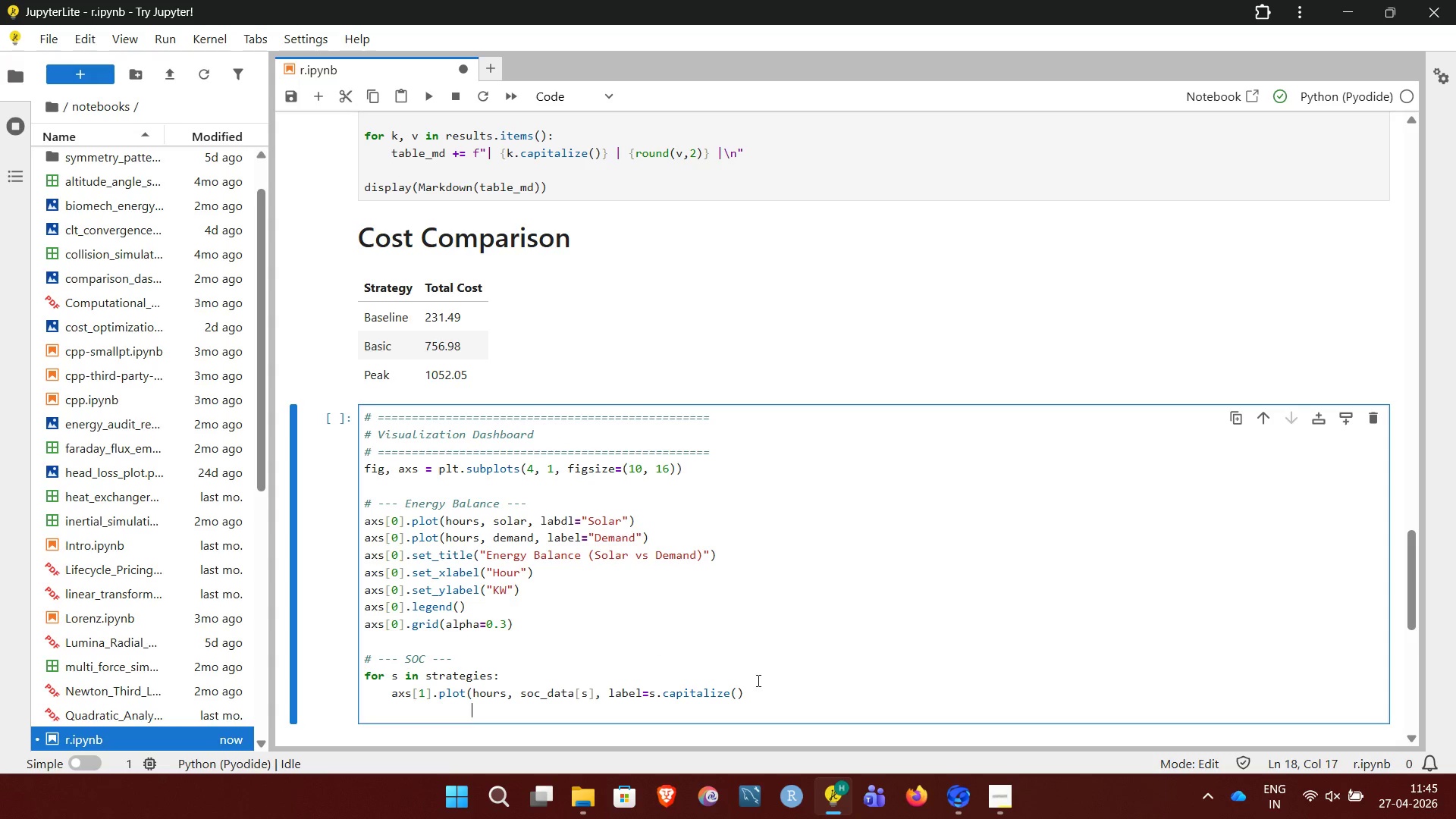 
left_click([777, 698])
 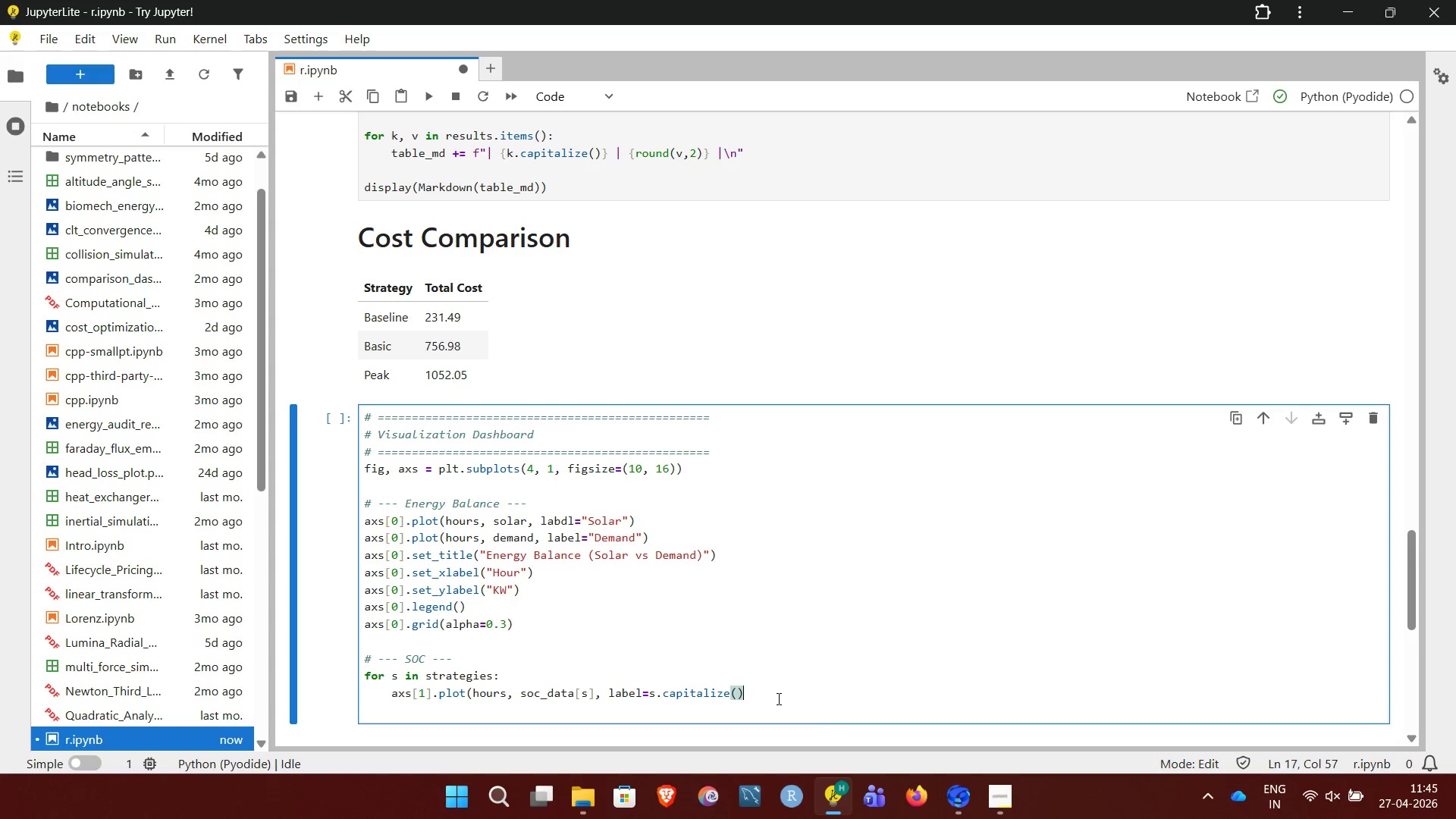 
key(Shift+0)
 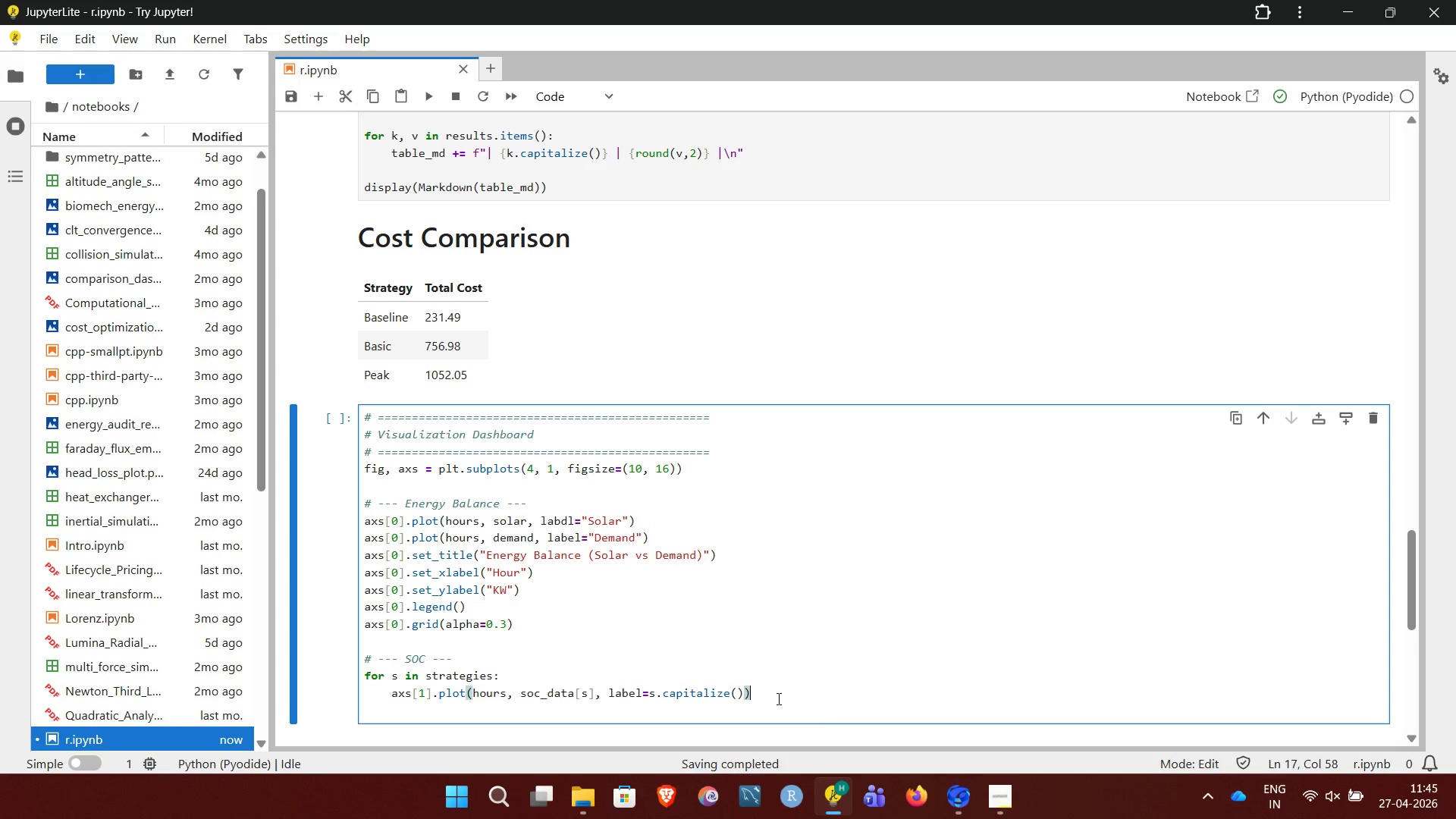 
key(Enter)
 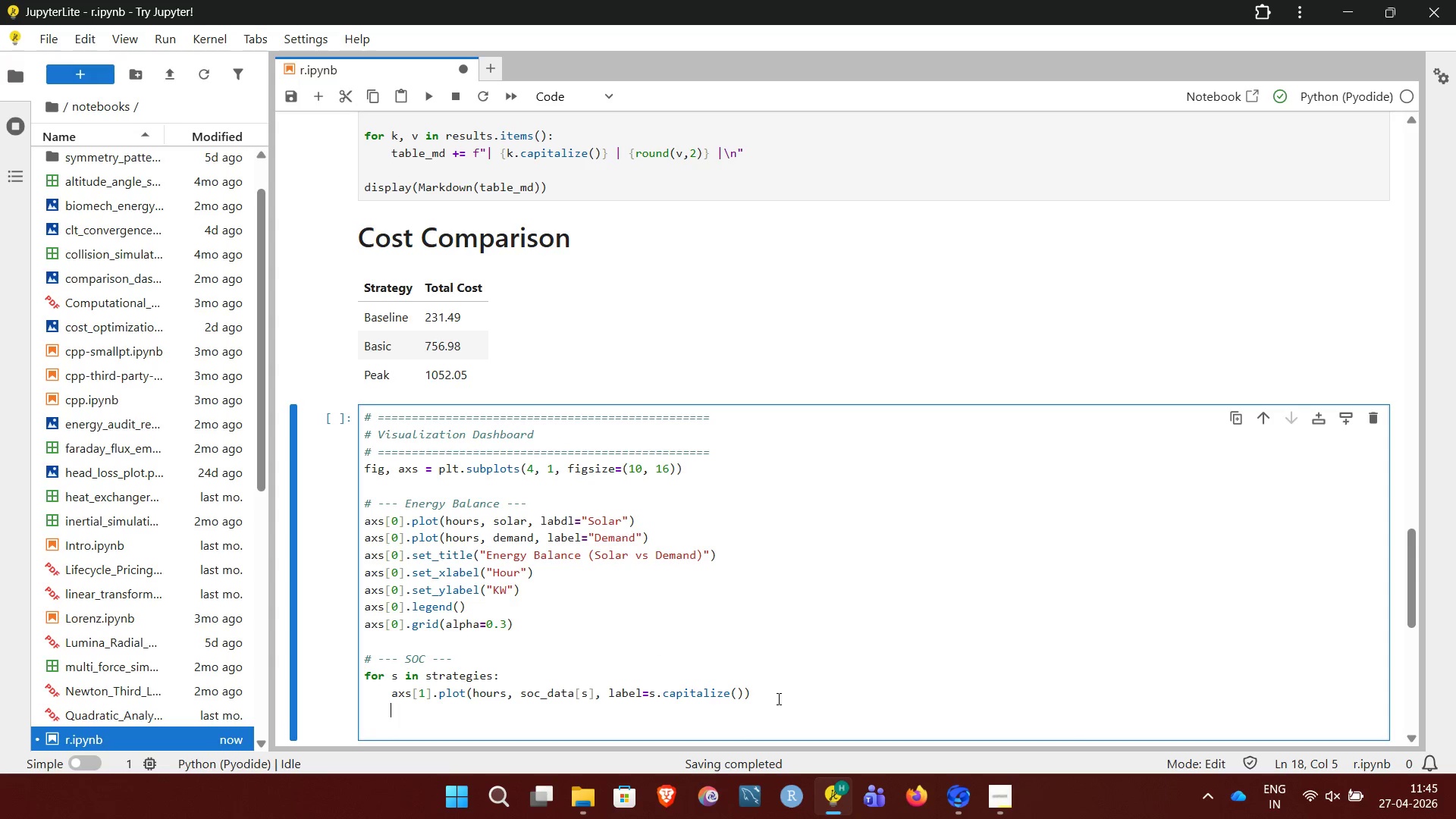 
key(Enter)
 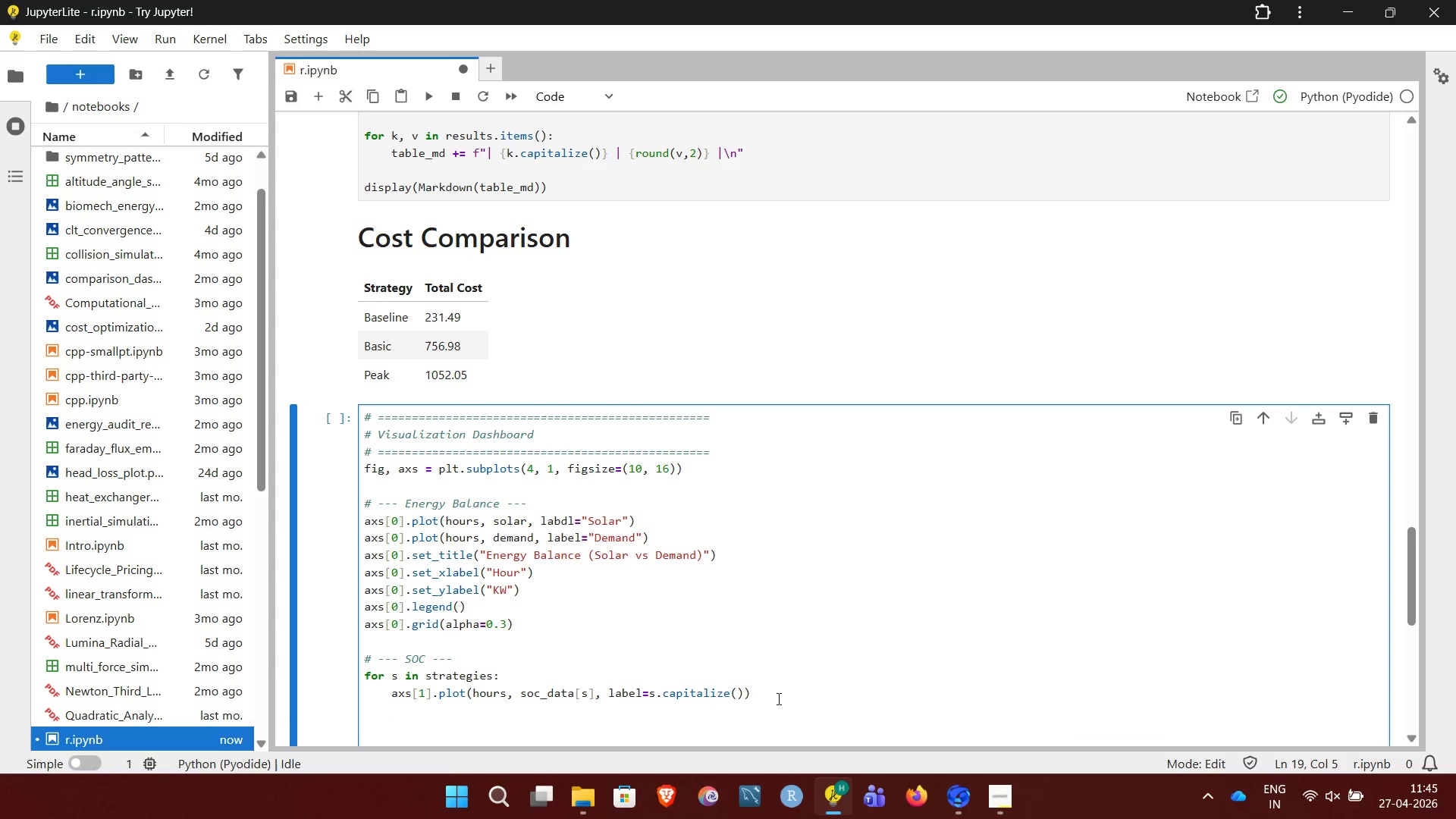 
key(Backspace)
type(axs[1].set_title("Battery State of Charge"))
 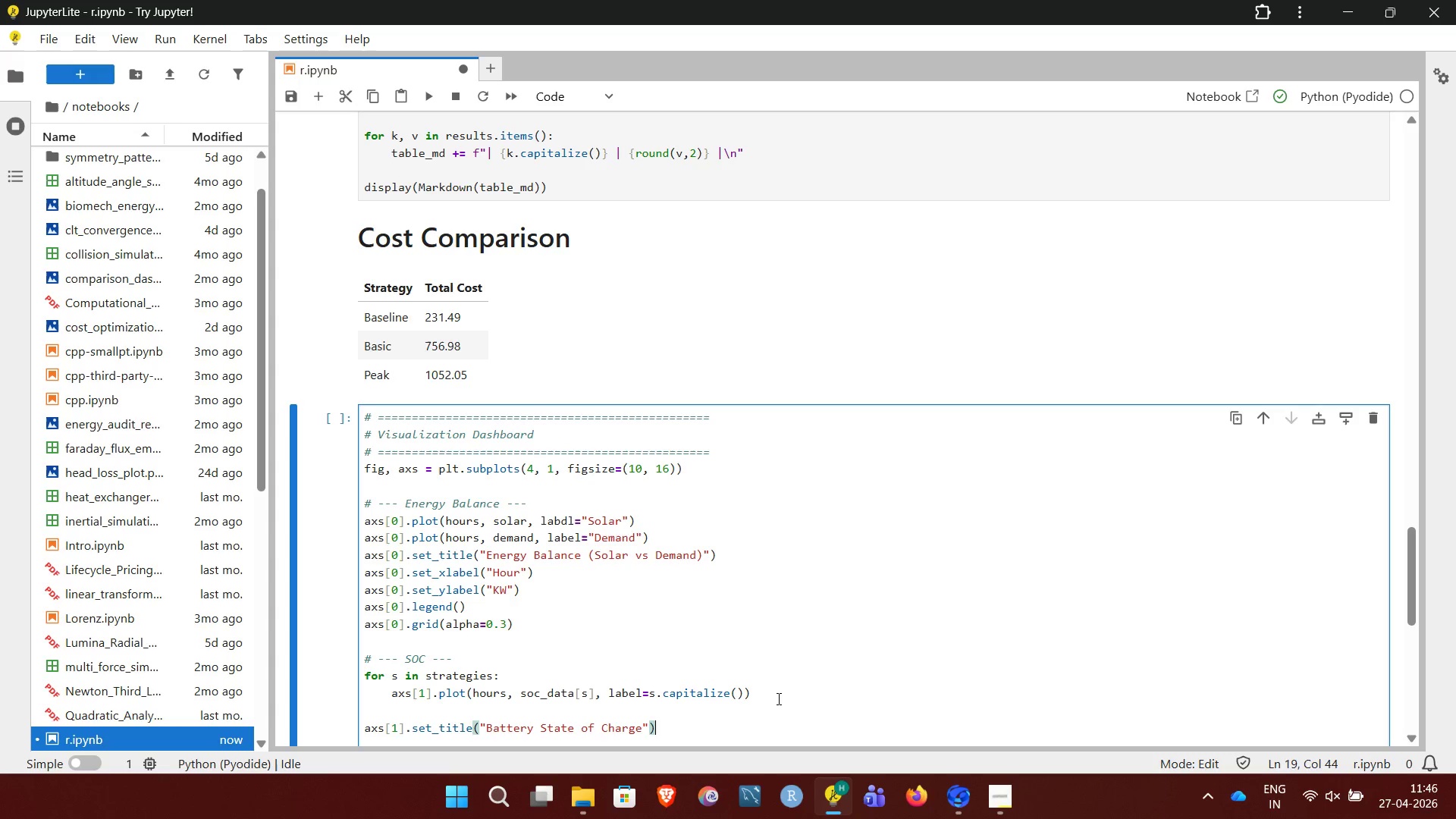 
key(Enter)
 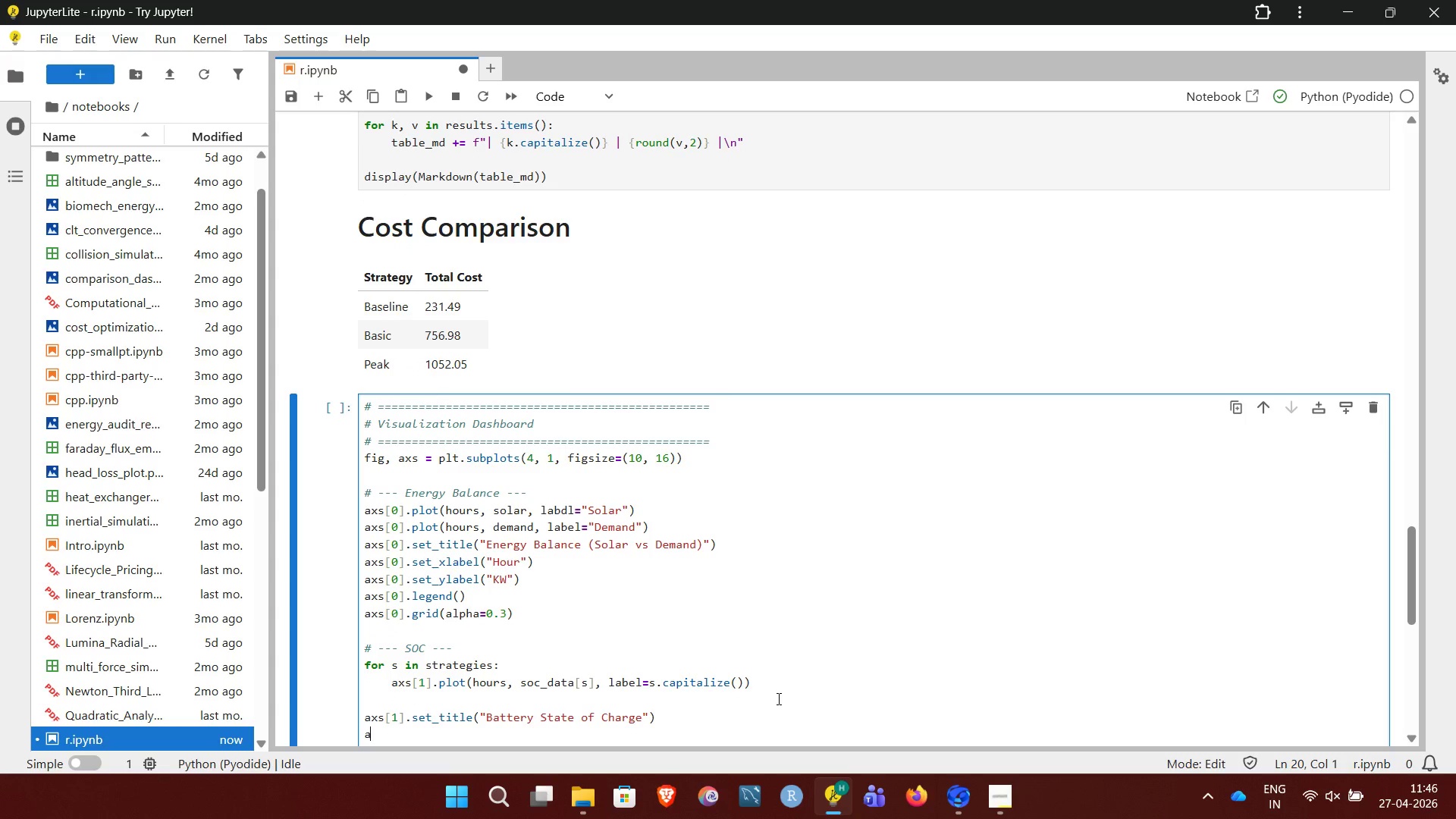 
type(axs[1].set_title)
key(Backspace)
key(Backspace)
key(Backspace)
key(Backspace)
key(Backspace)
type(xlabel("Hour"))
 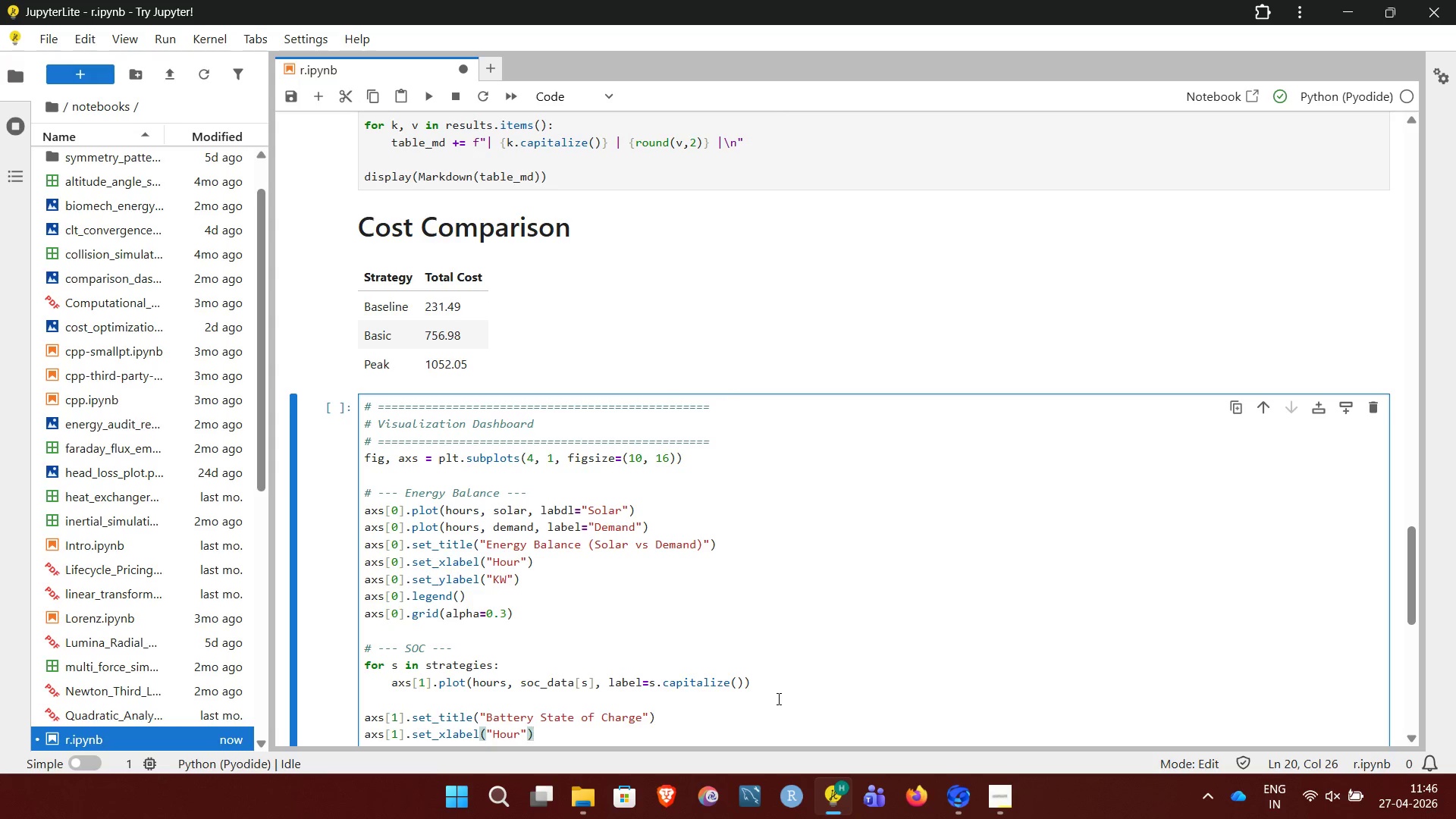 
key(Enter)
 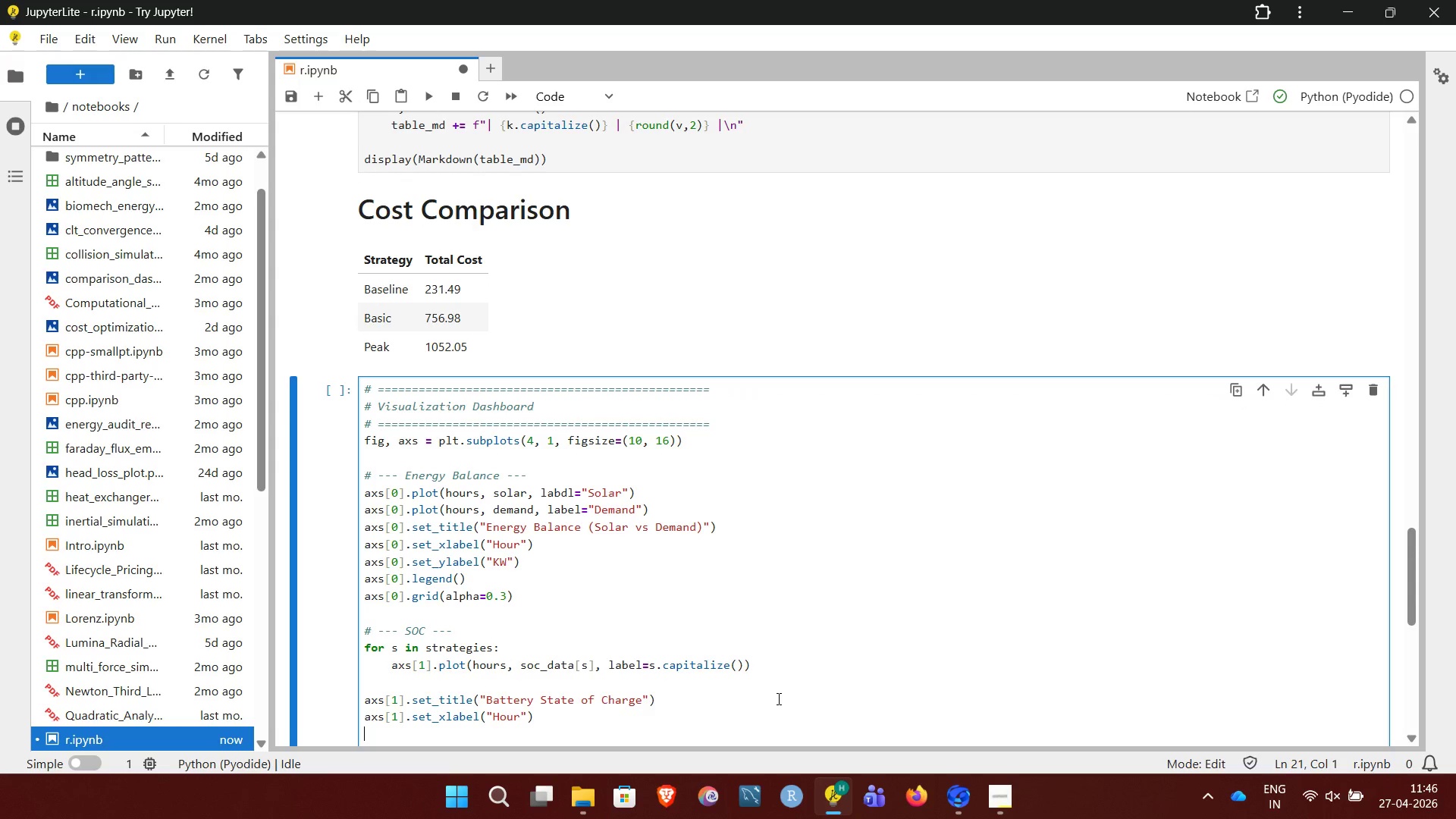 
type(axs[1].set_ylabel("kWh"))
 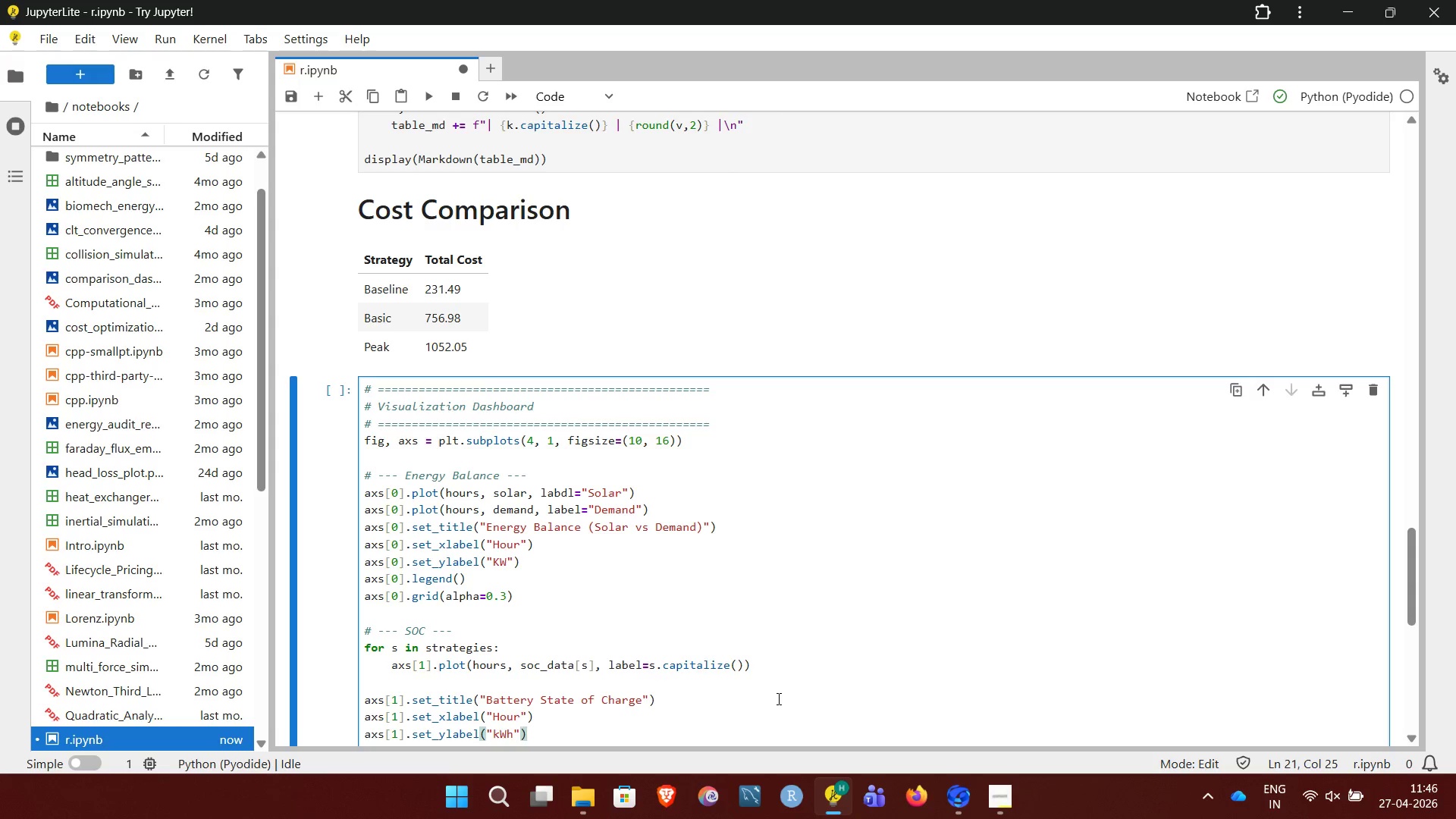 
key(Enter)
 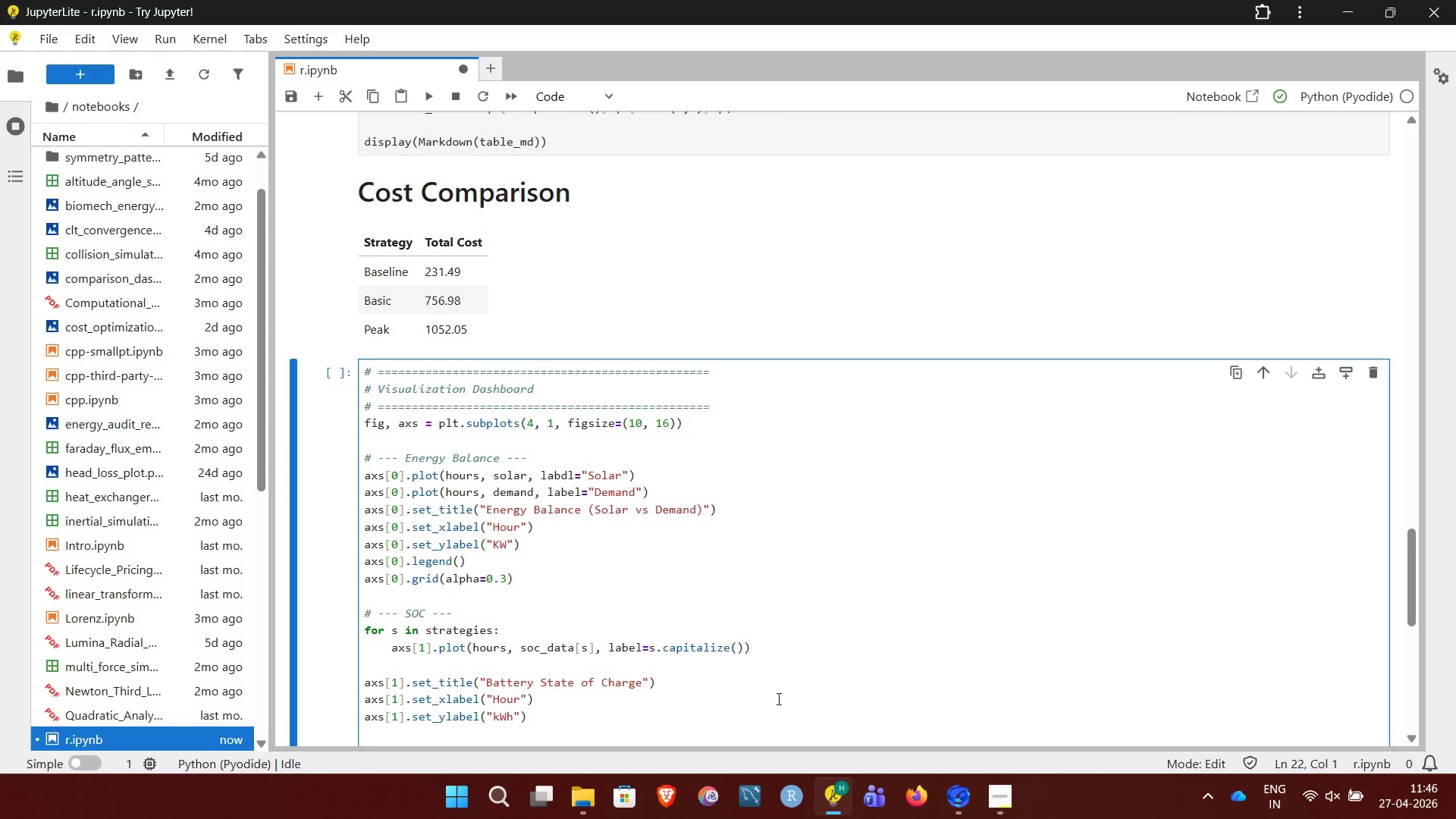 
type(axs[1]/legend)
key(Backspace)
key(Backspace)
key(Backspace)
key(Backspace)
key(Backspace)
key(Backspace)
key(Backspace)
type(.legend())
 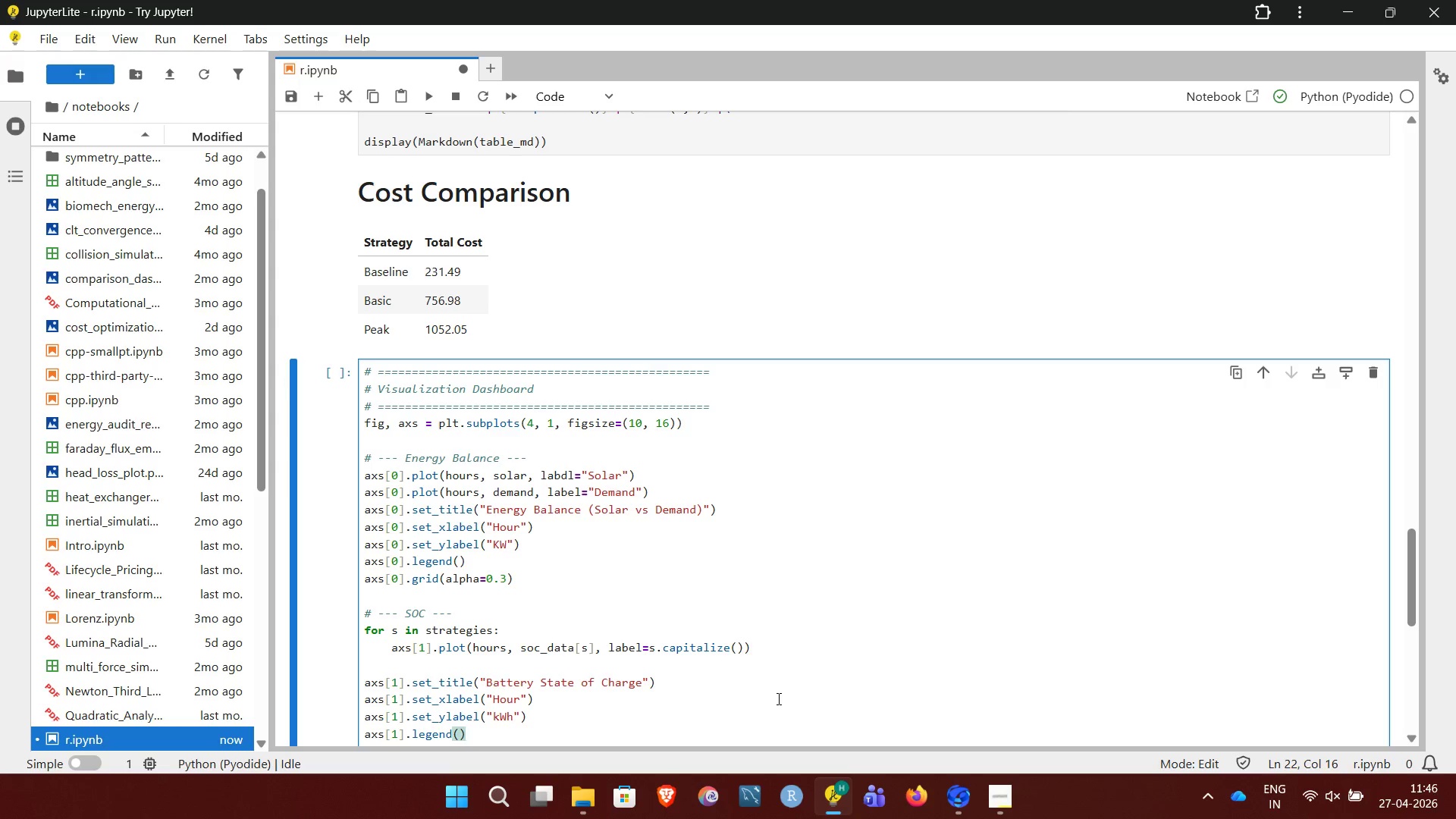 
key(Enter)
 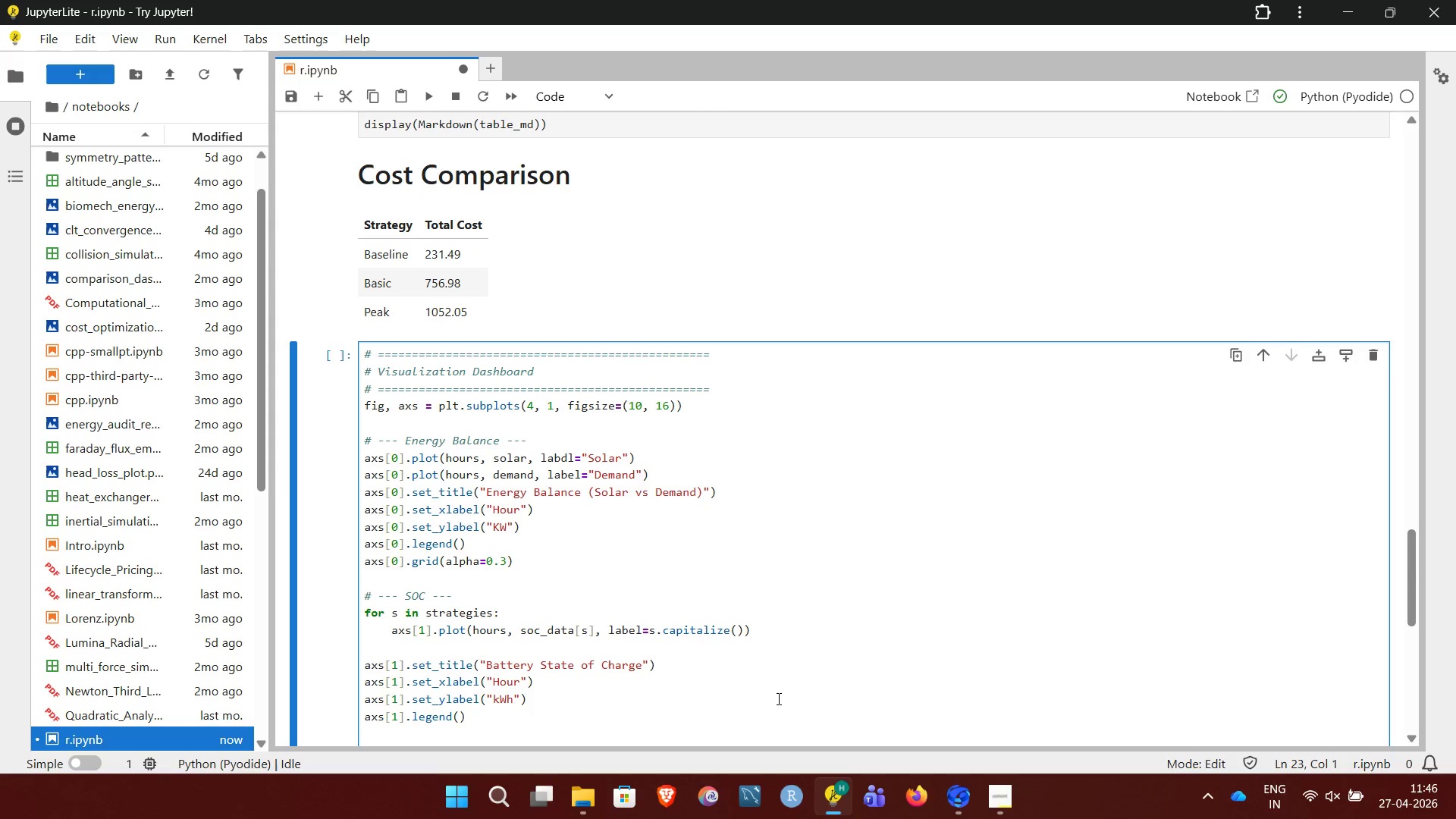 
type(axs[1].grid(alpha=0.3))
 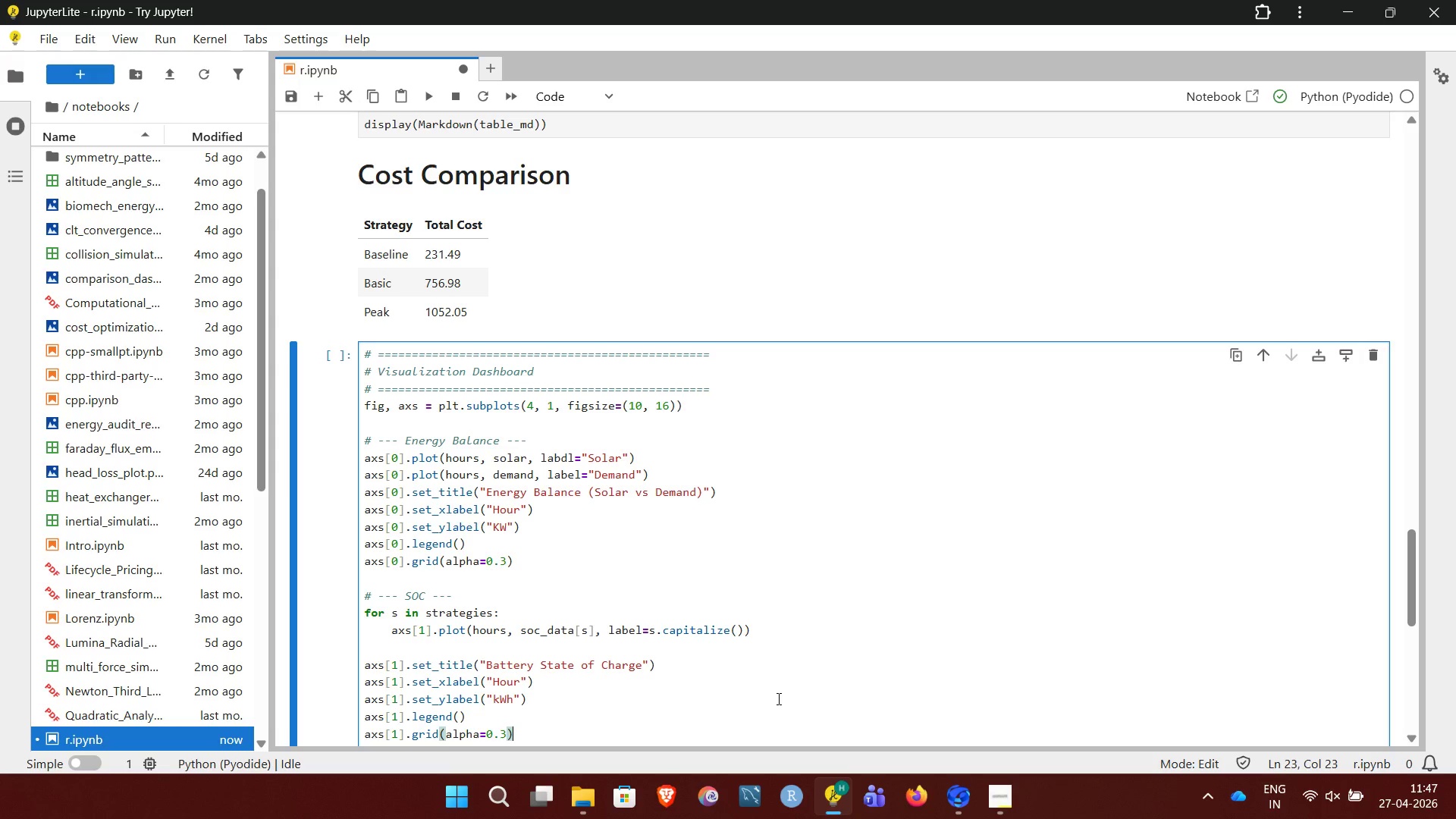 
key(Enter)
 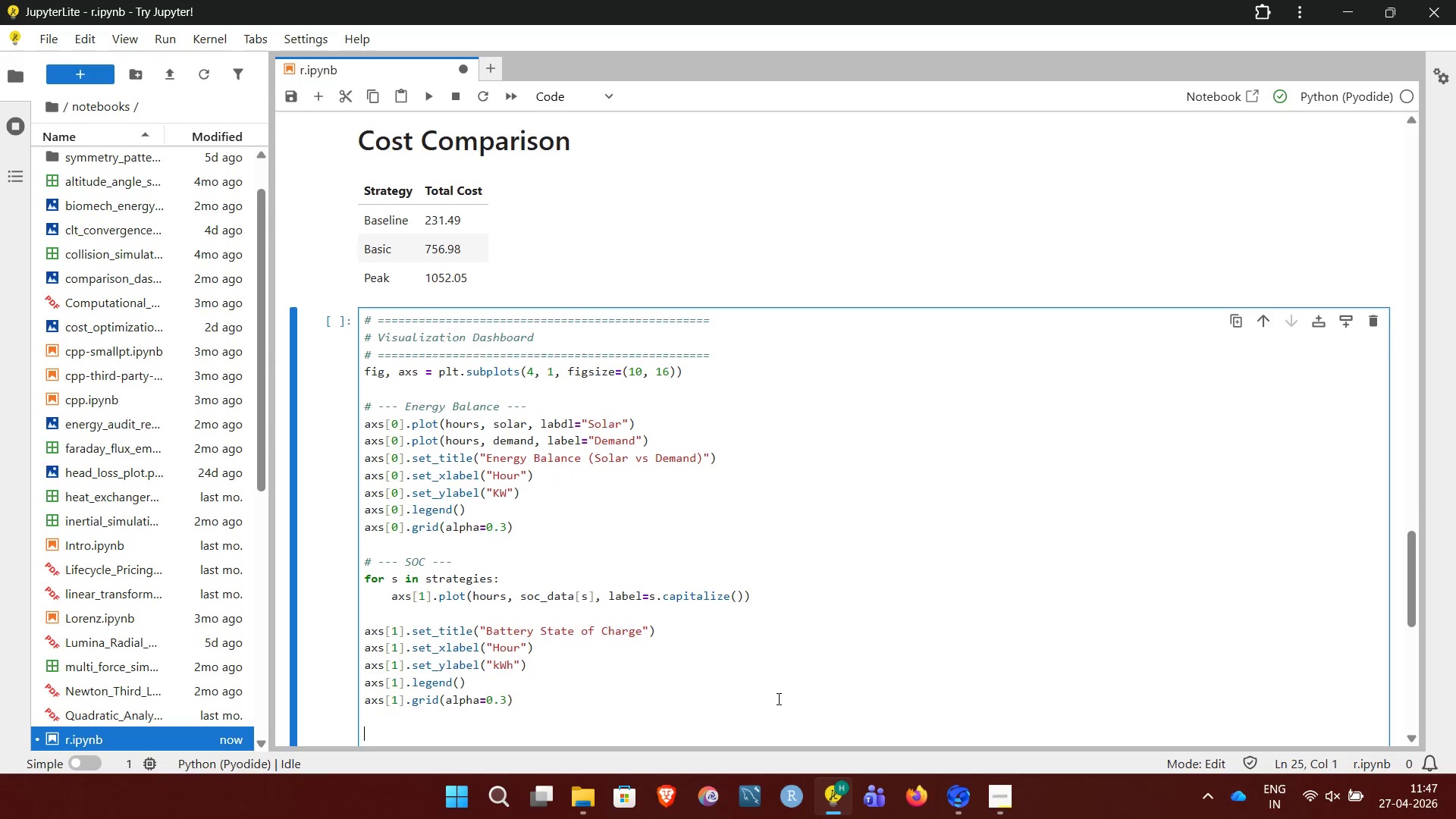 
key(Enter)
 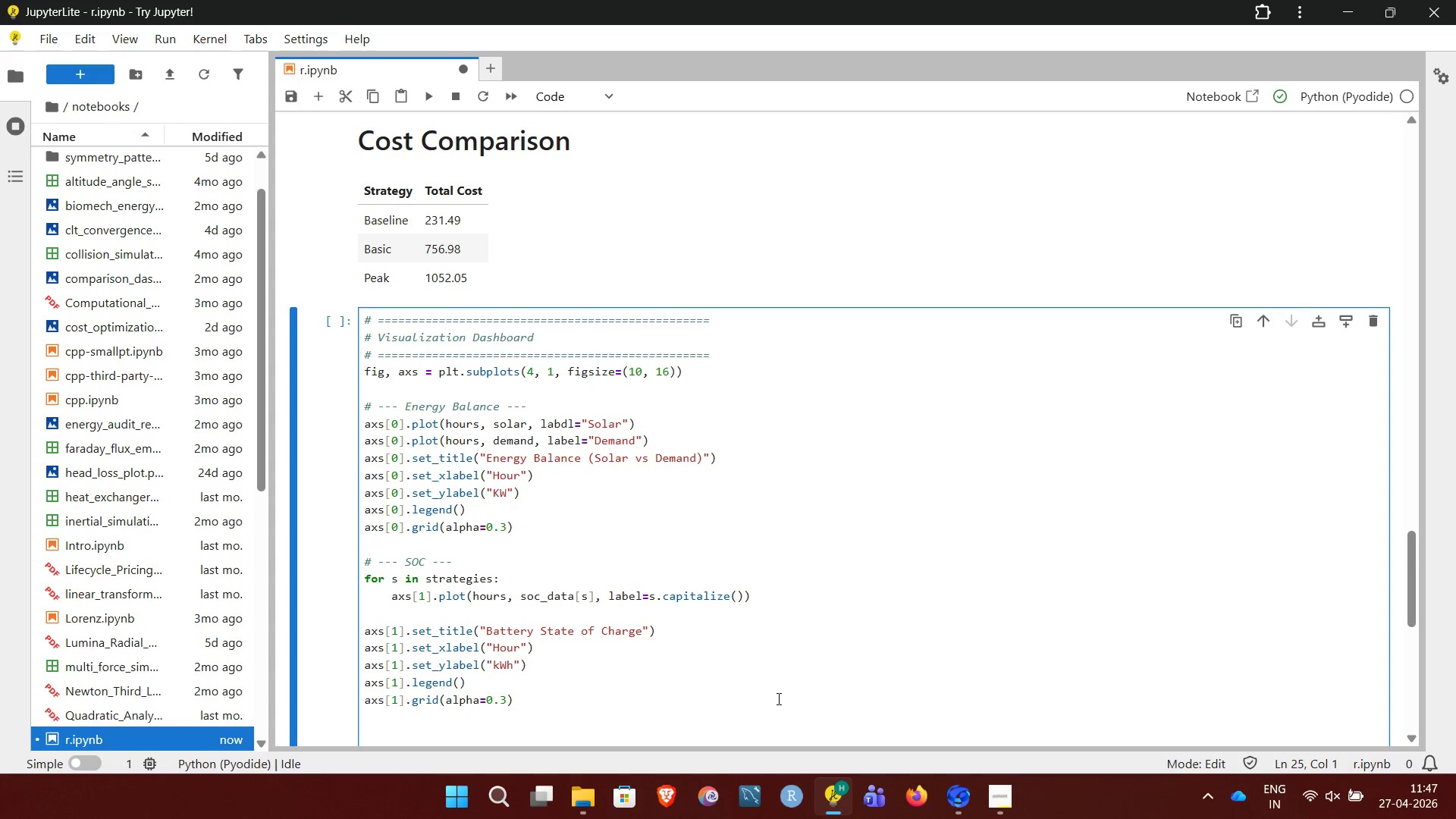 
type(# --- Grid vs Battery ---)
 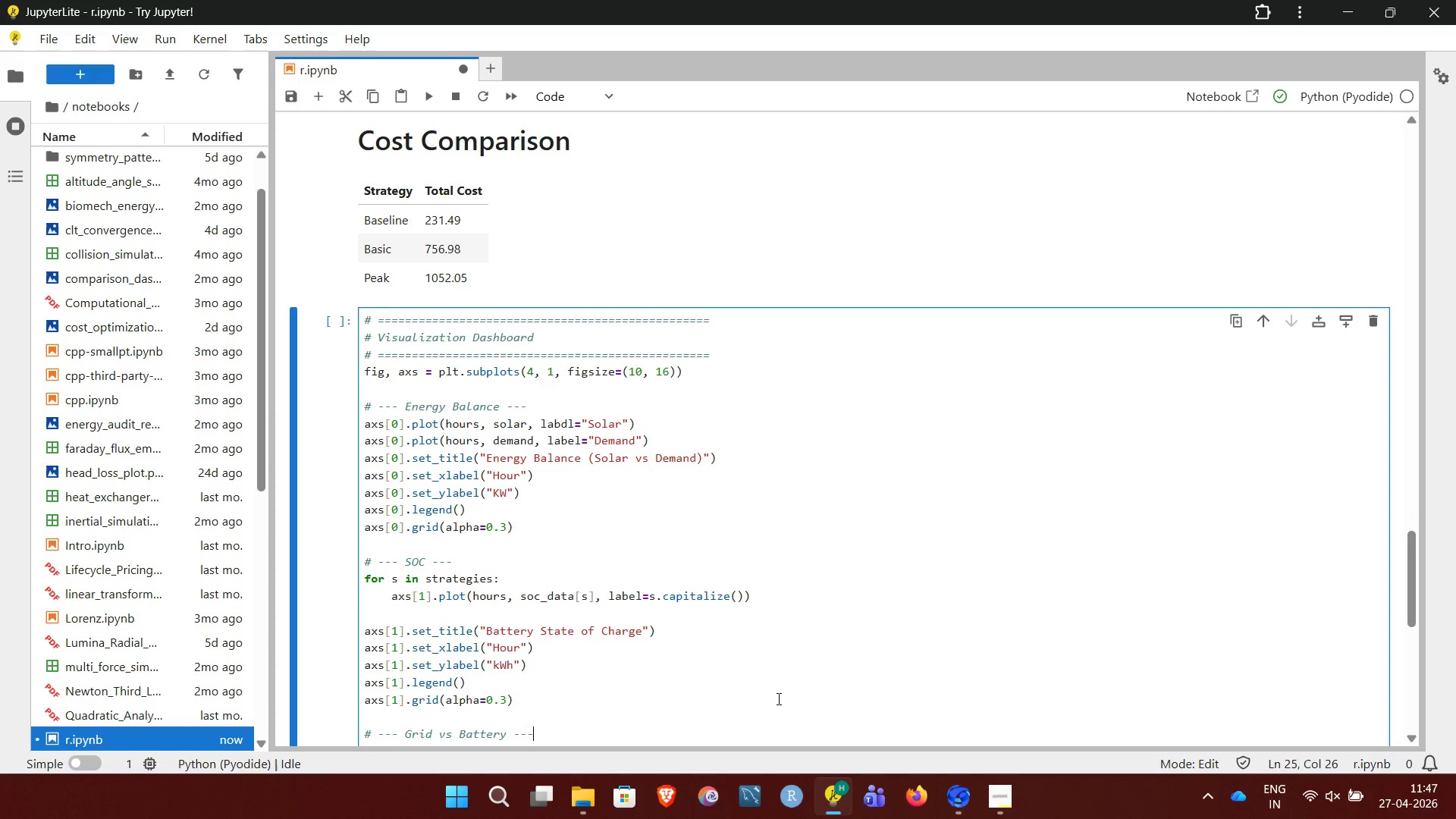 
key(Enter)
 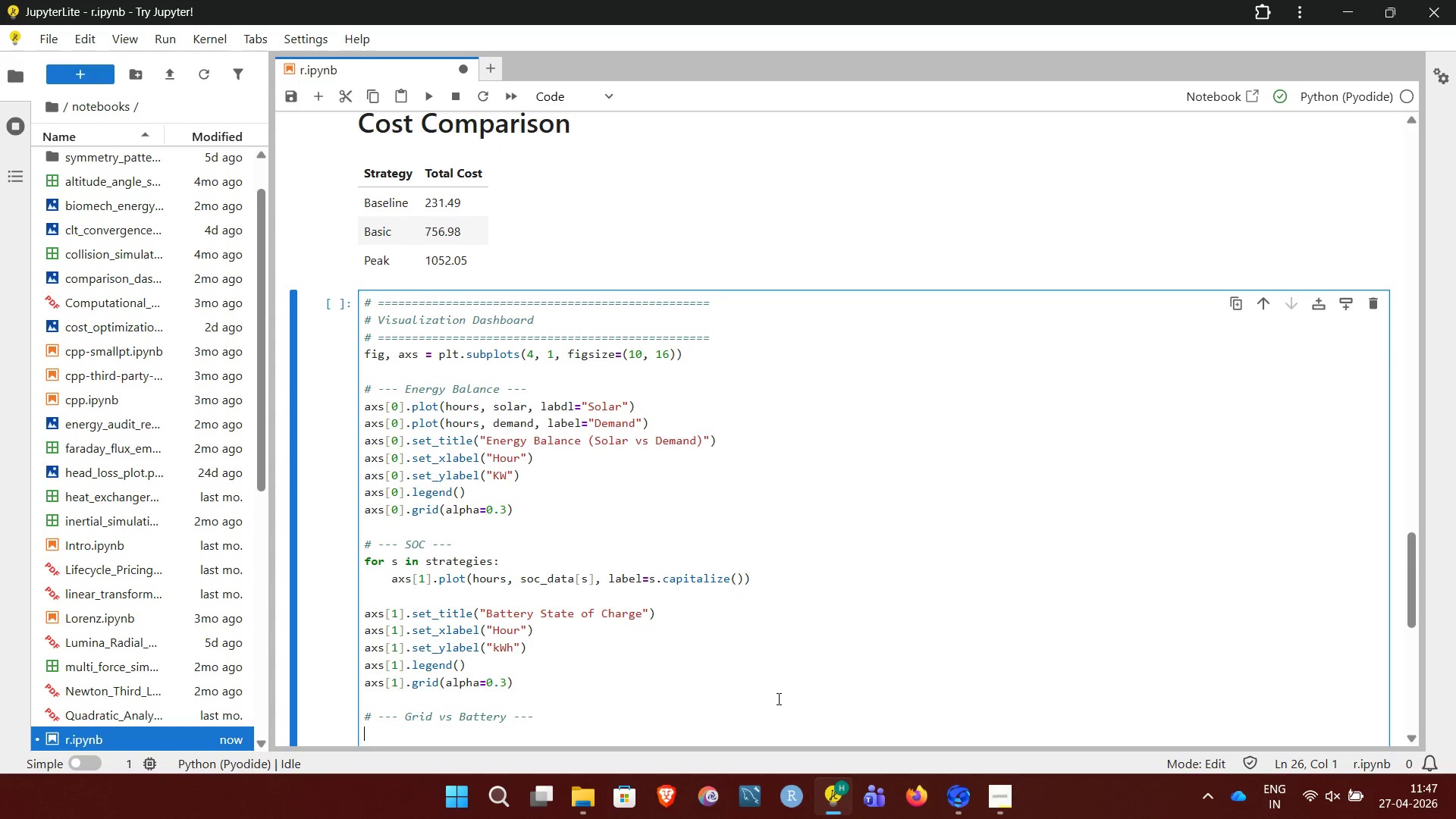 
type(axs[2].plot(hours, grid_data["peak")
 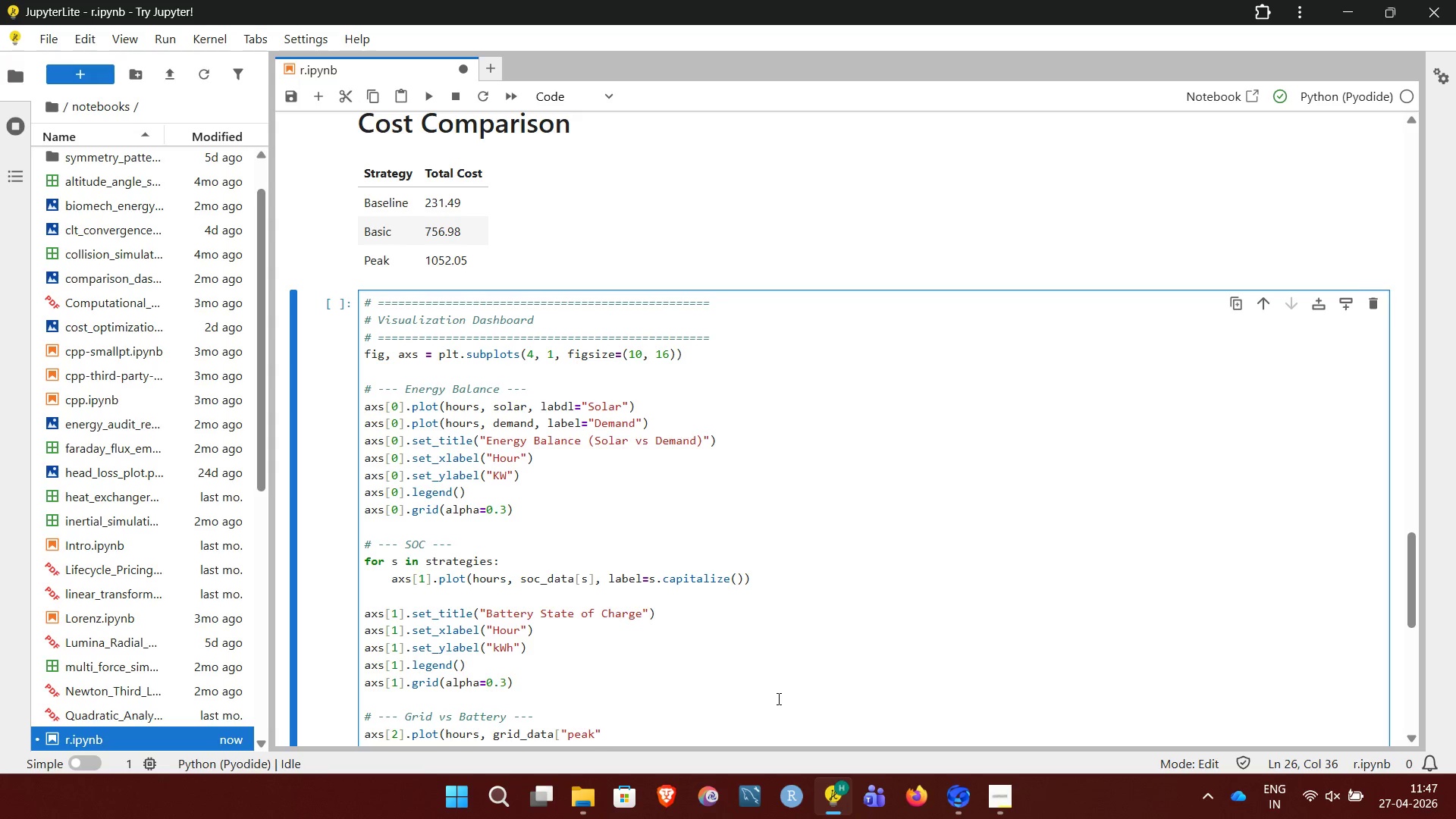 
 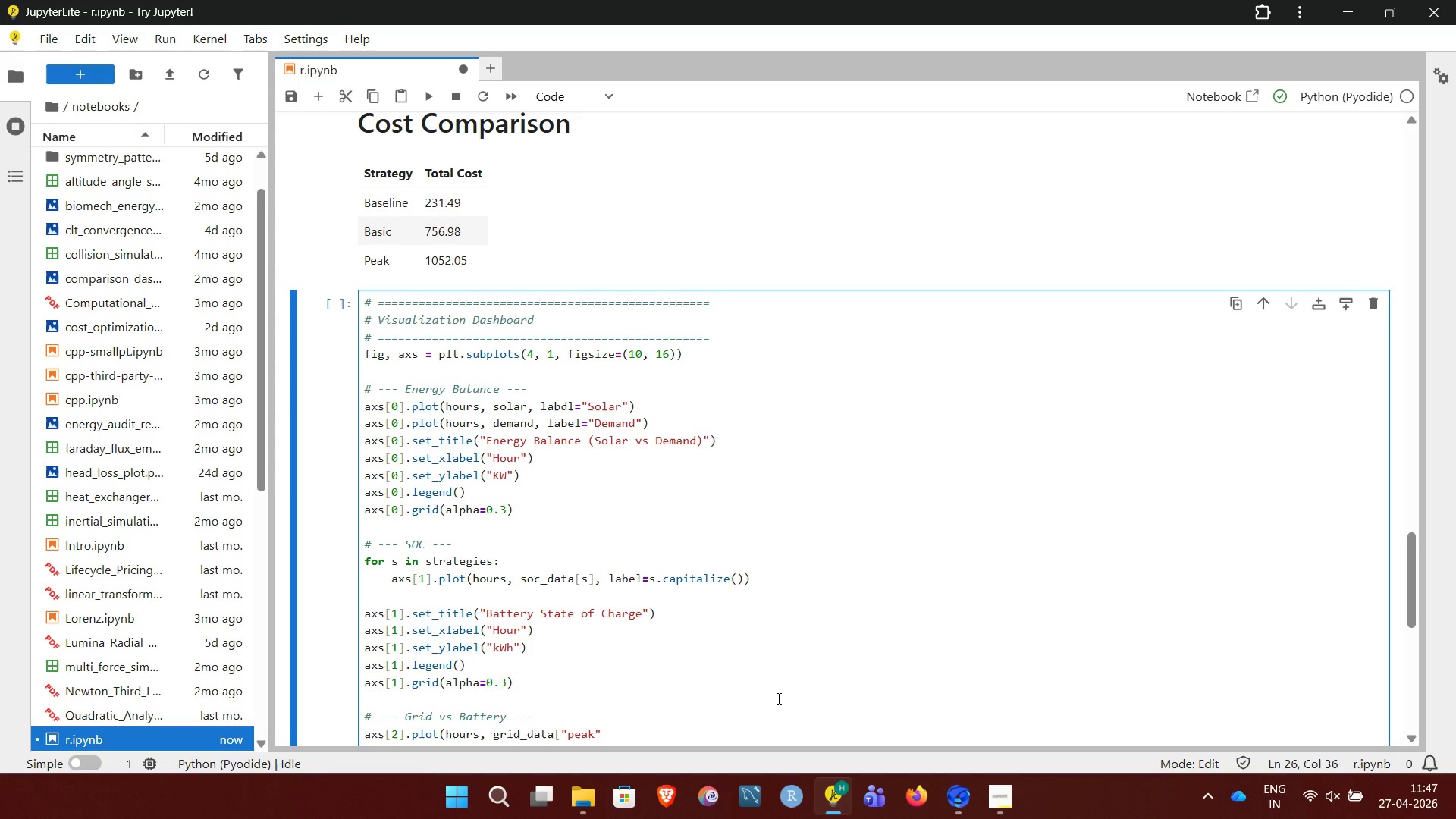 
hold_key(key=ShiftRight, duration=1.0)
 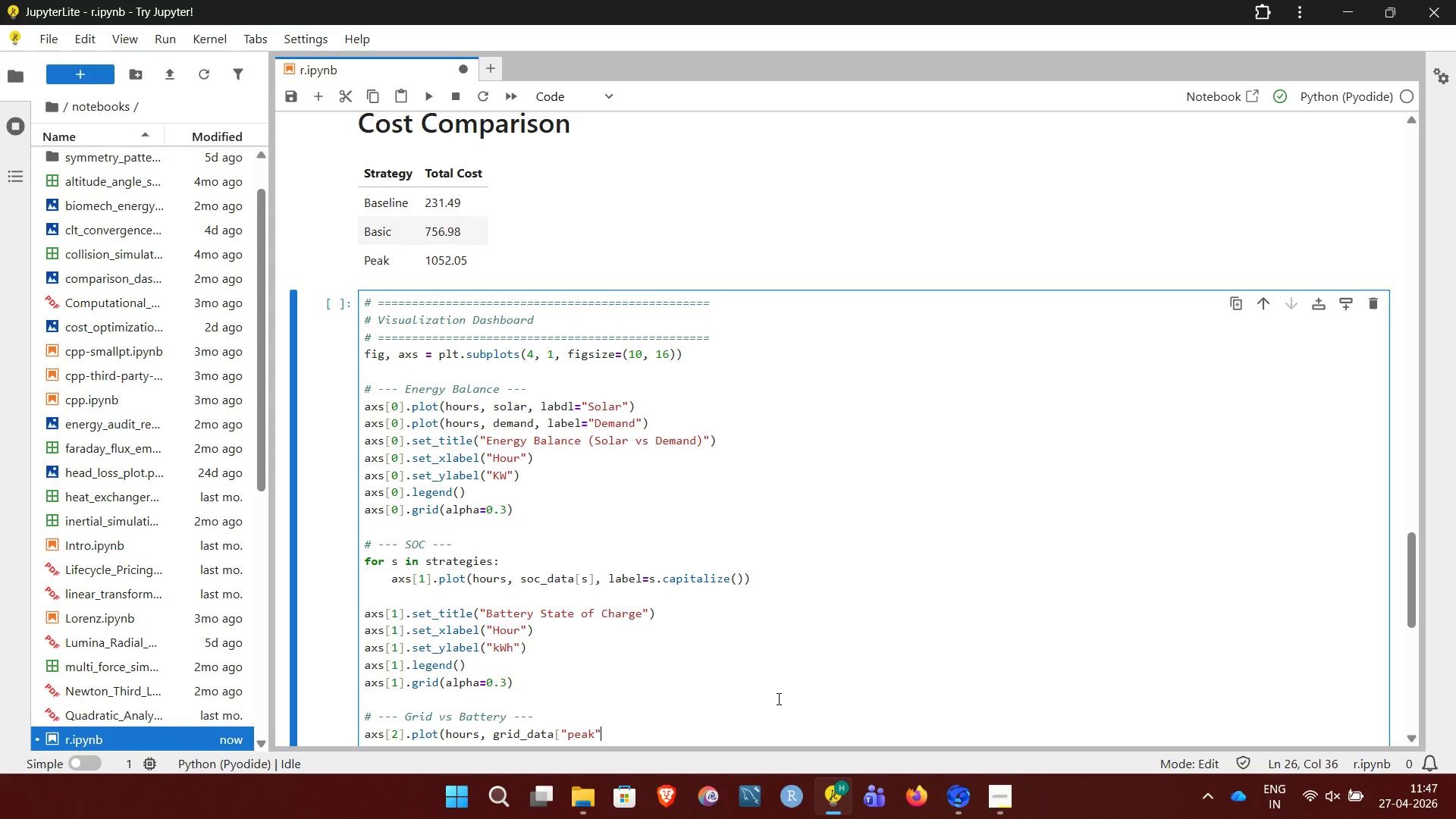 
type(], label="Grid Ua)
key(Backspace)
type(saf)
key(Backspace)
type(ge (Peak Strateeg)
key(Backspace)
key(Backspace)
type(gy)"))
 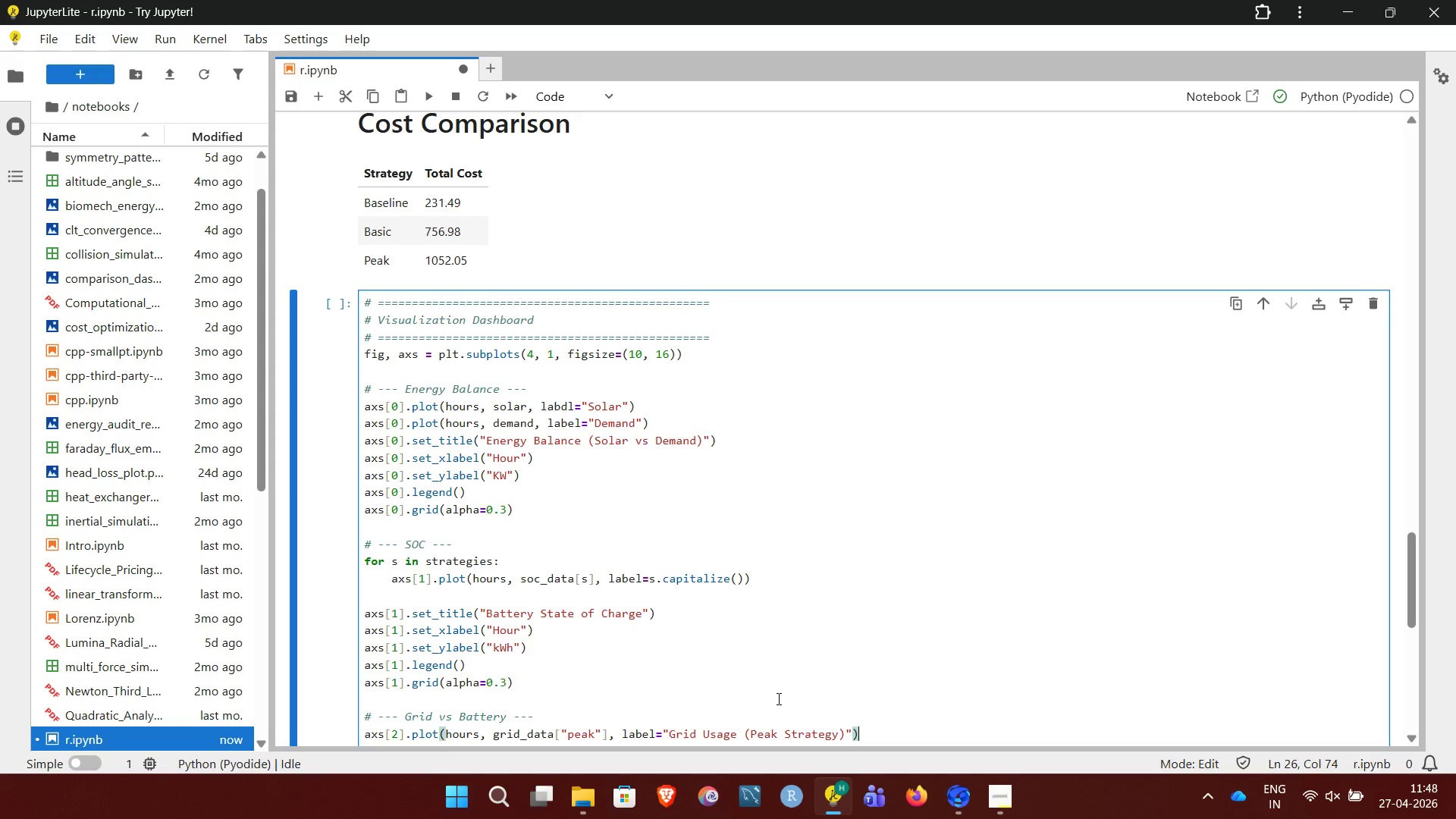 
key(Enter)
 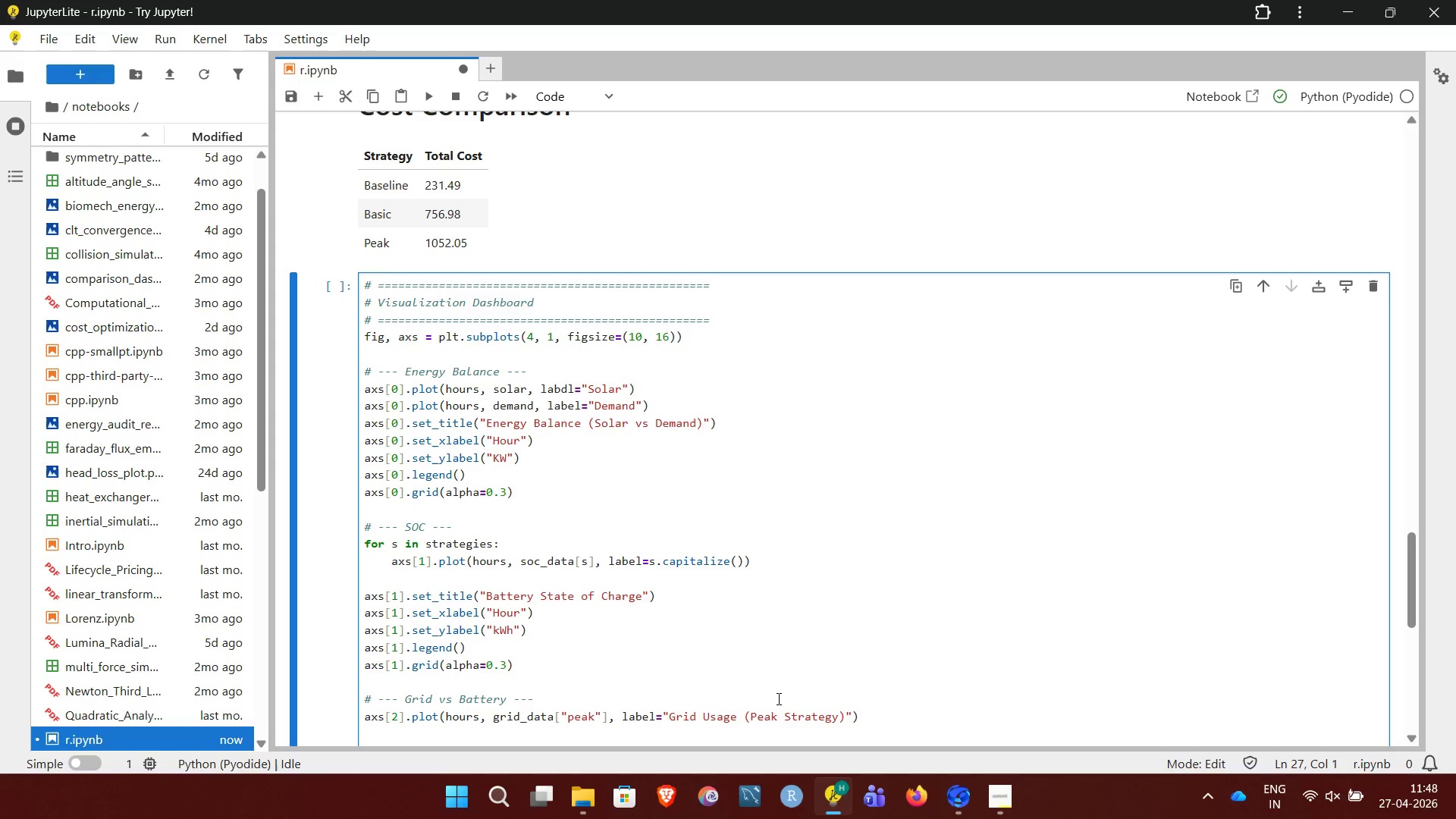 
type(axs[2].plot(hours, battery_data["peak"], label="Battery Discharge"))
 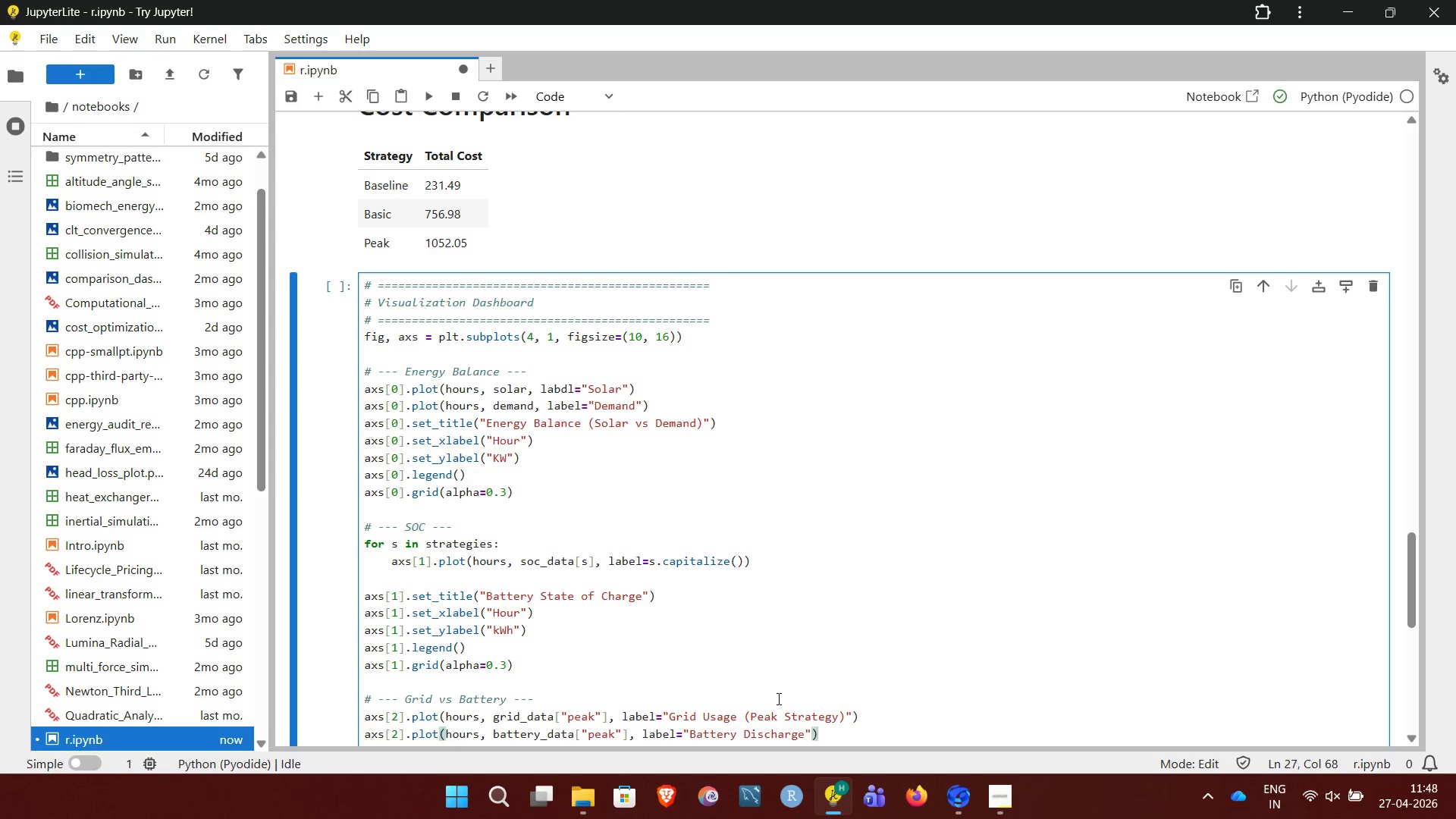 
key(Enter)
 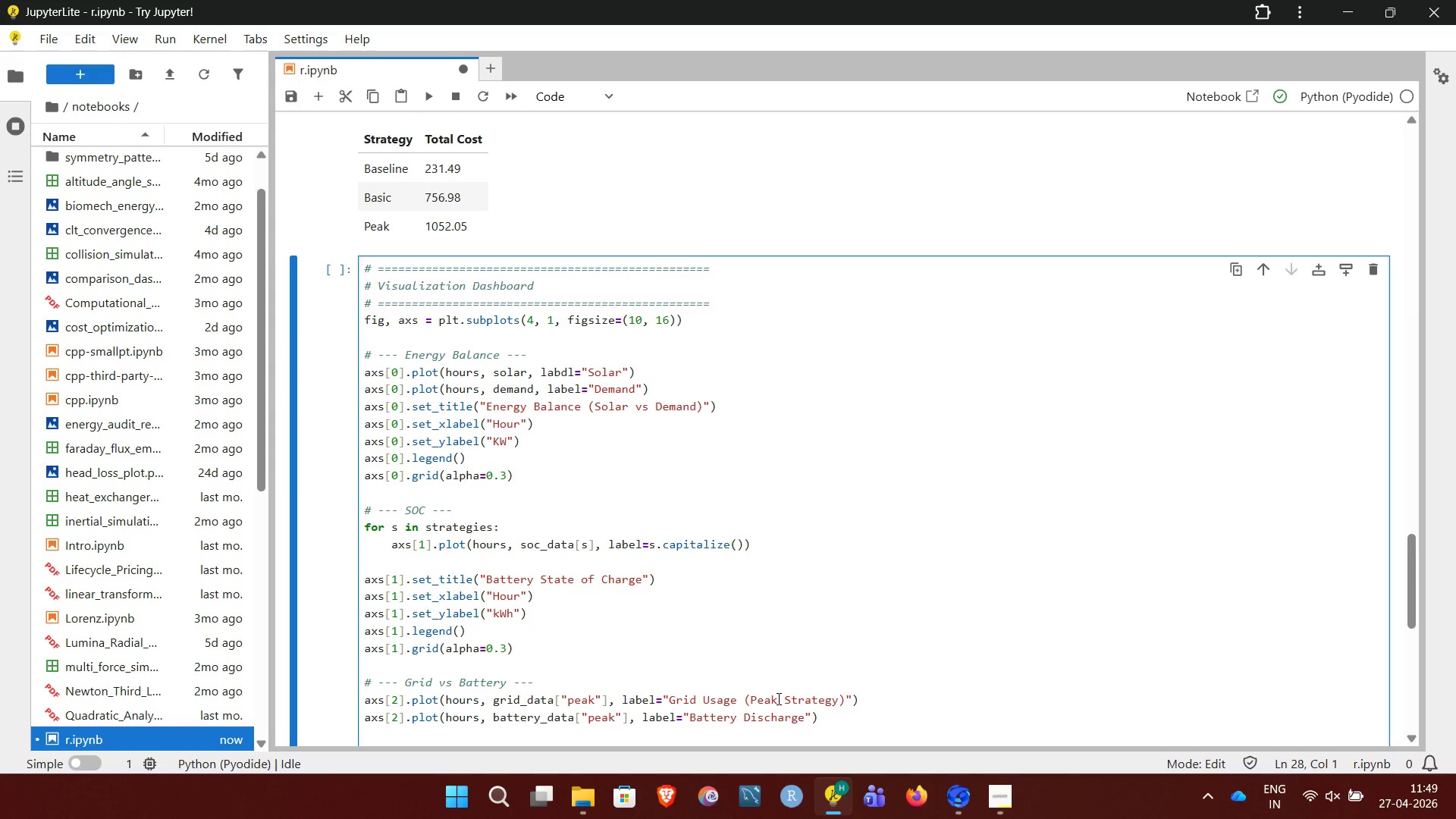 
type(axs[2].plto)
key(Backspace)
key(Backspace)
type(ot)
 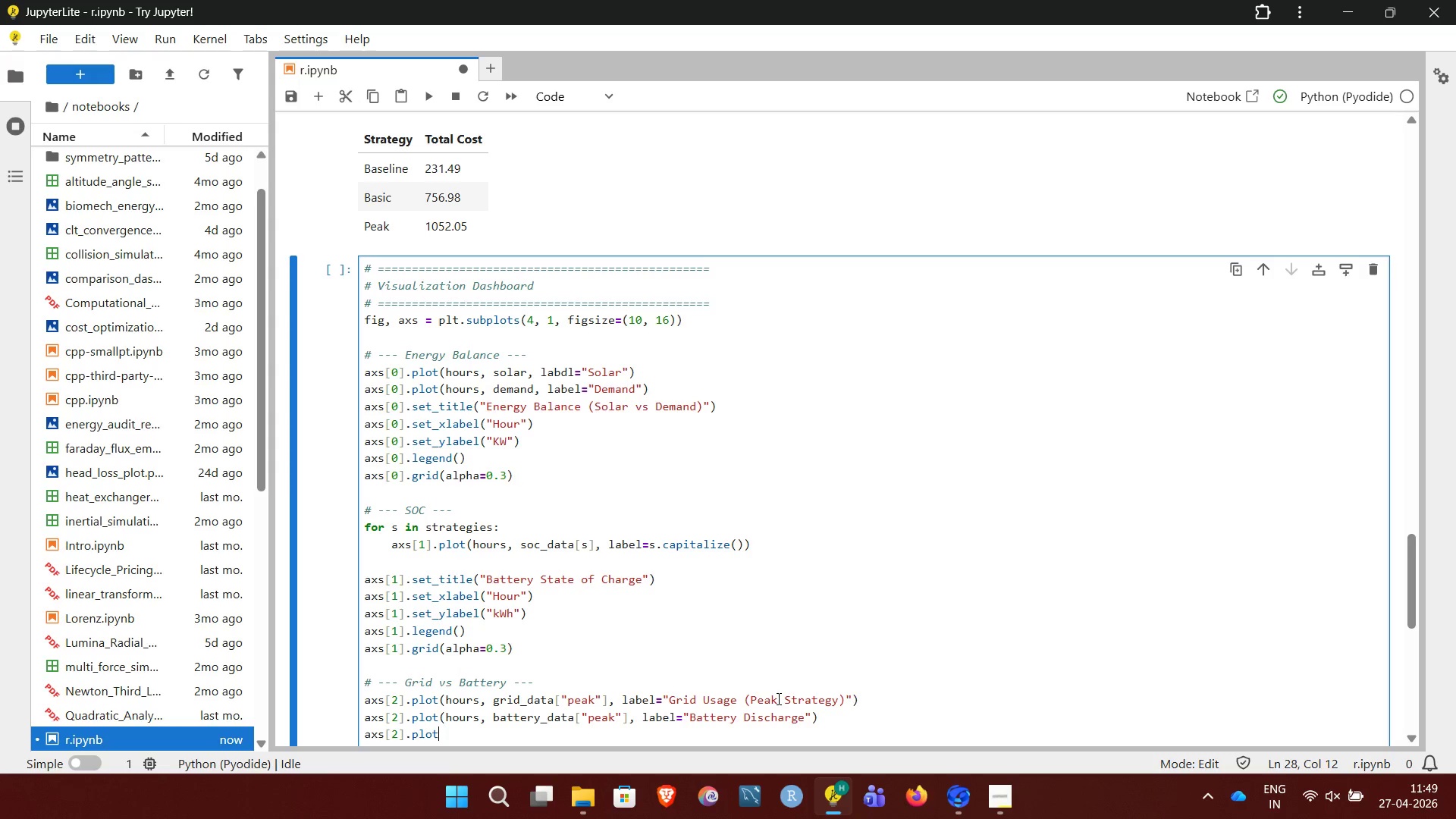 
key(Backspace)
key(Backspace)
key(Backspace)
key(Backspace)
type(set_title("Grid vs Battery Contribution (Peak Strategy)"))
 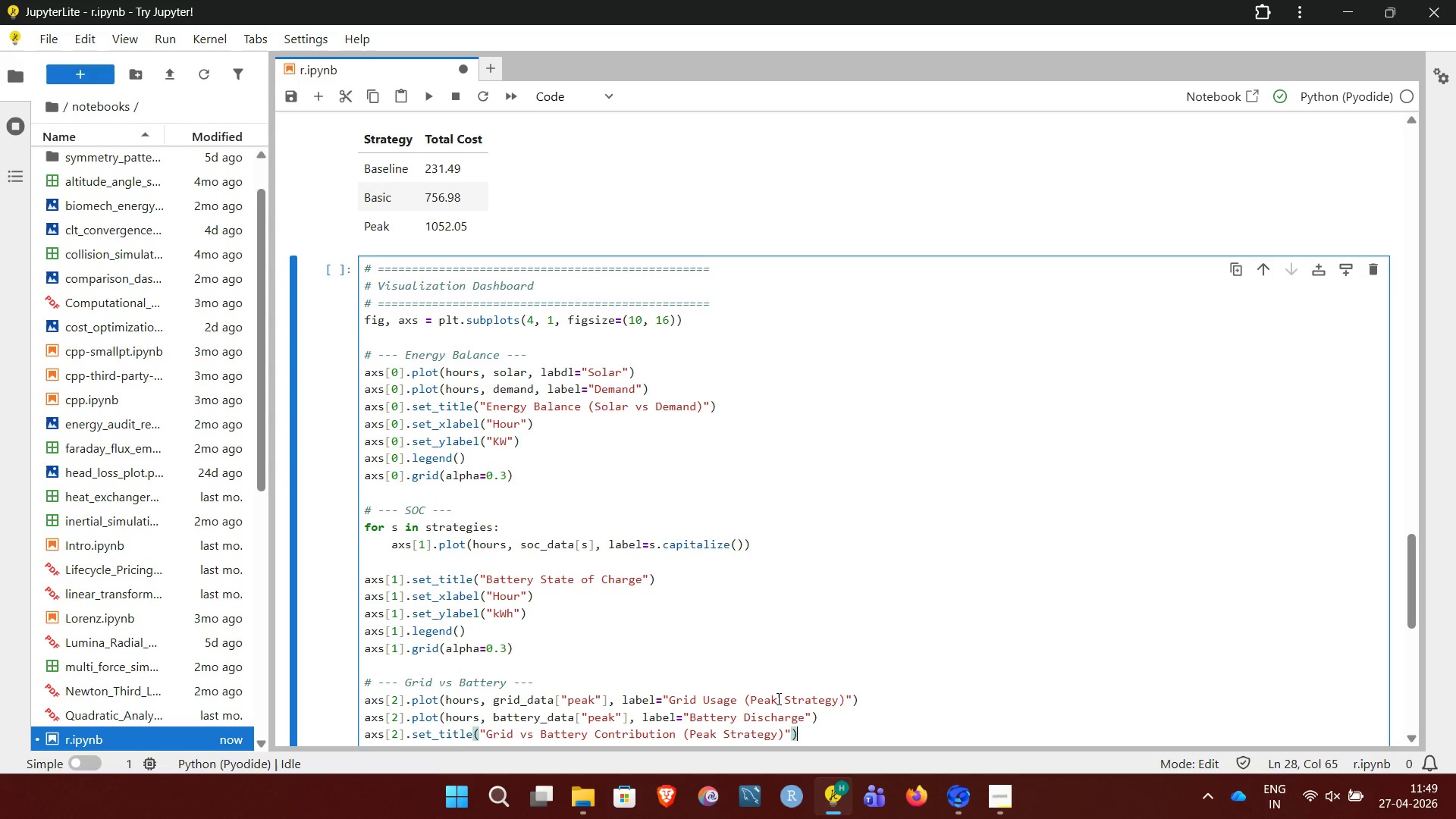 
wait(16.89)
 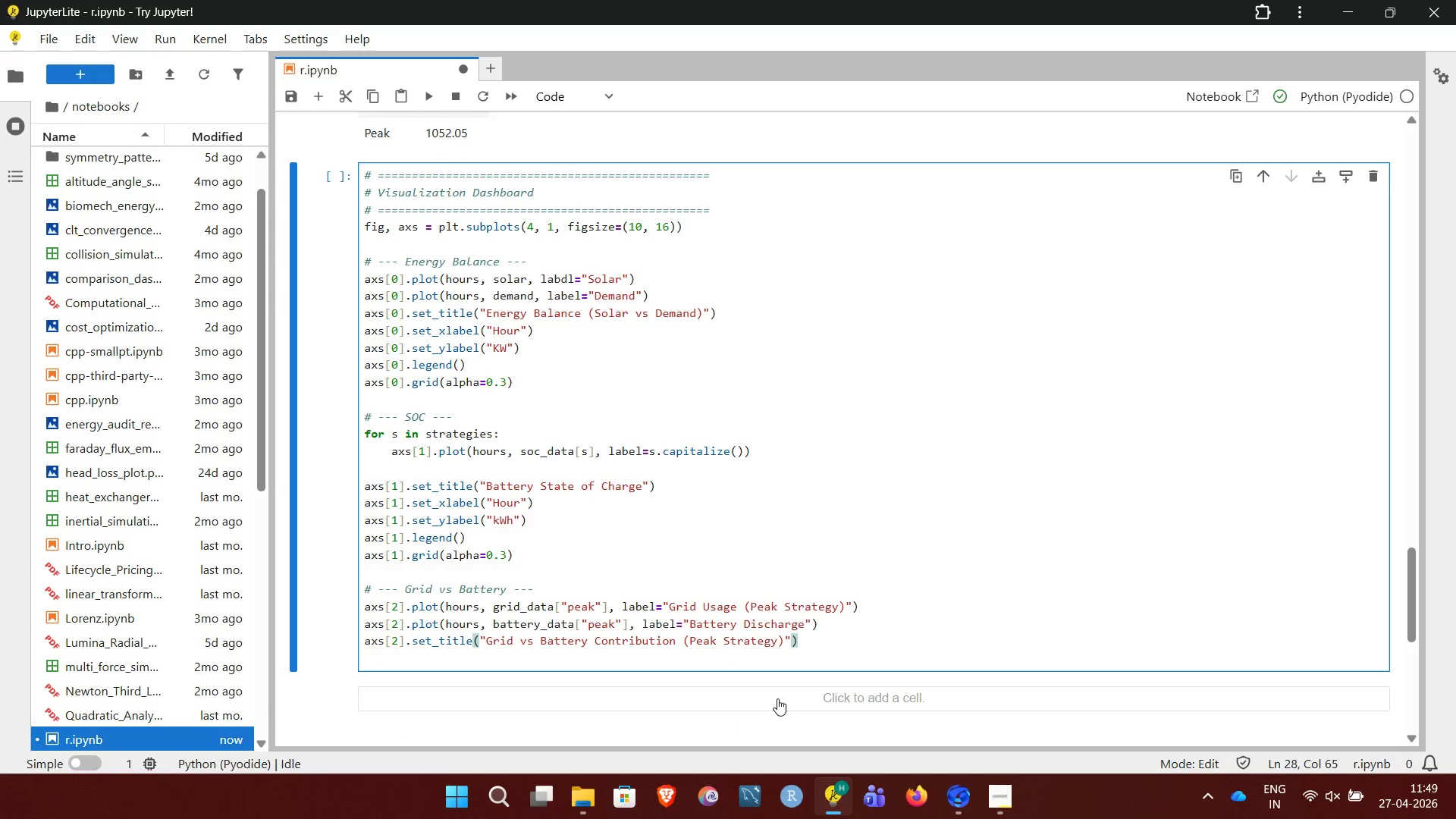 
key(Enter)
 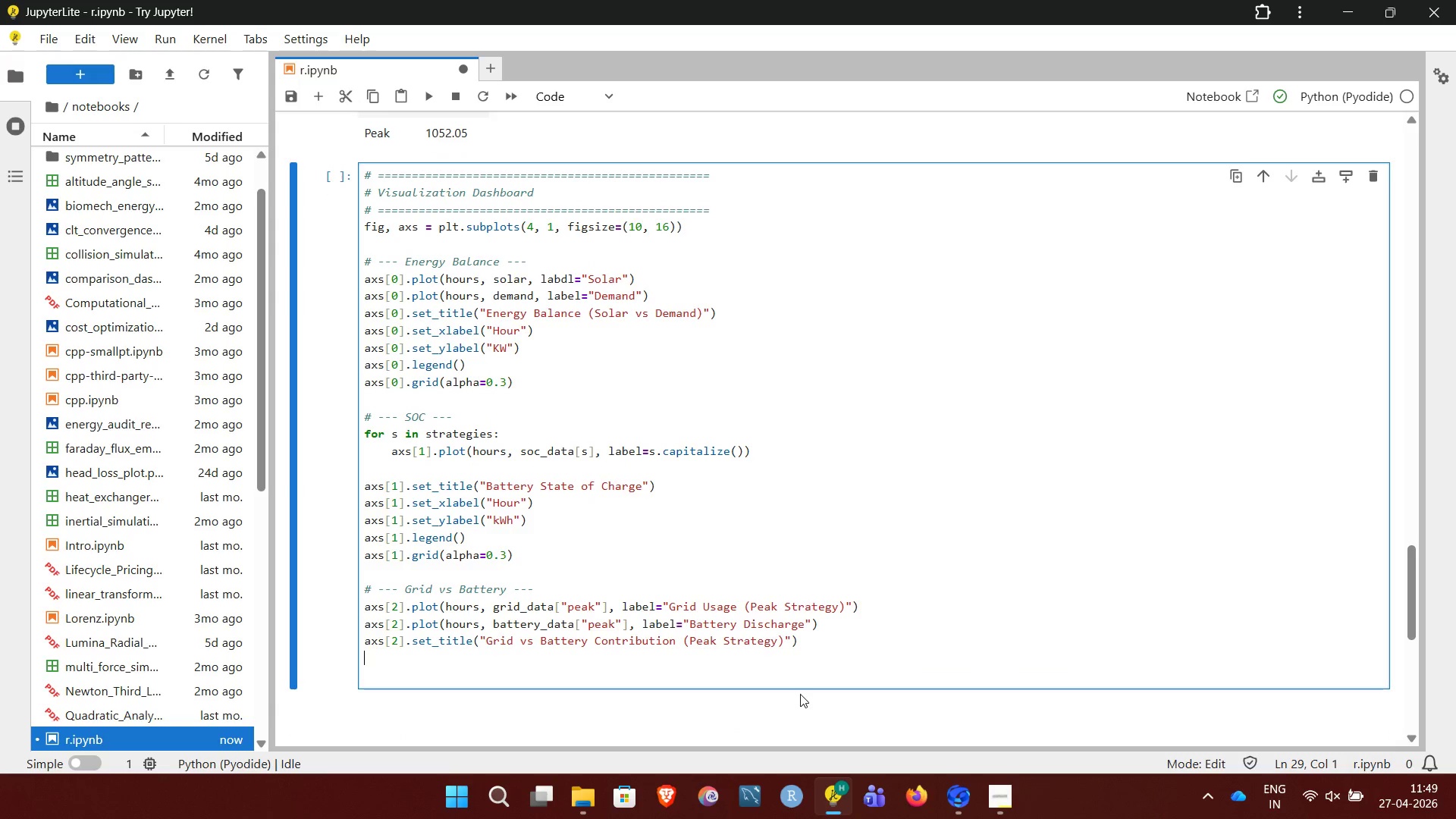 
type(axs[2].set_xlabel("Hour"))
 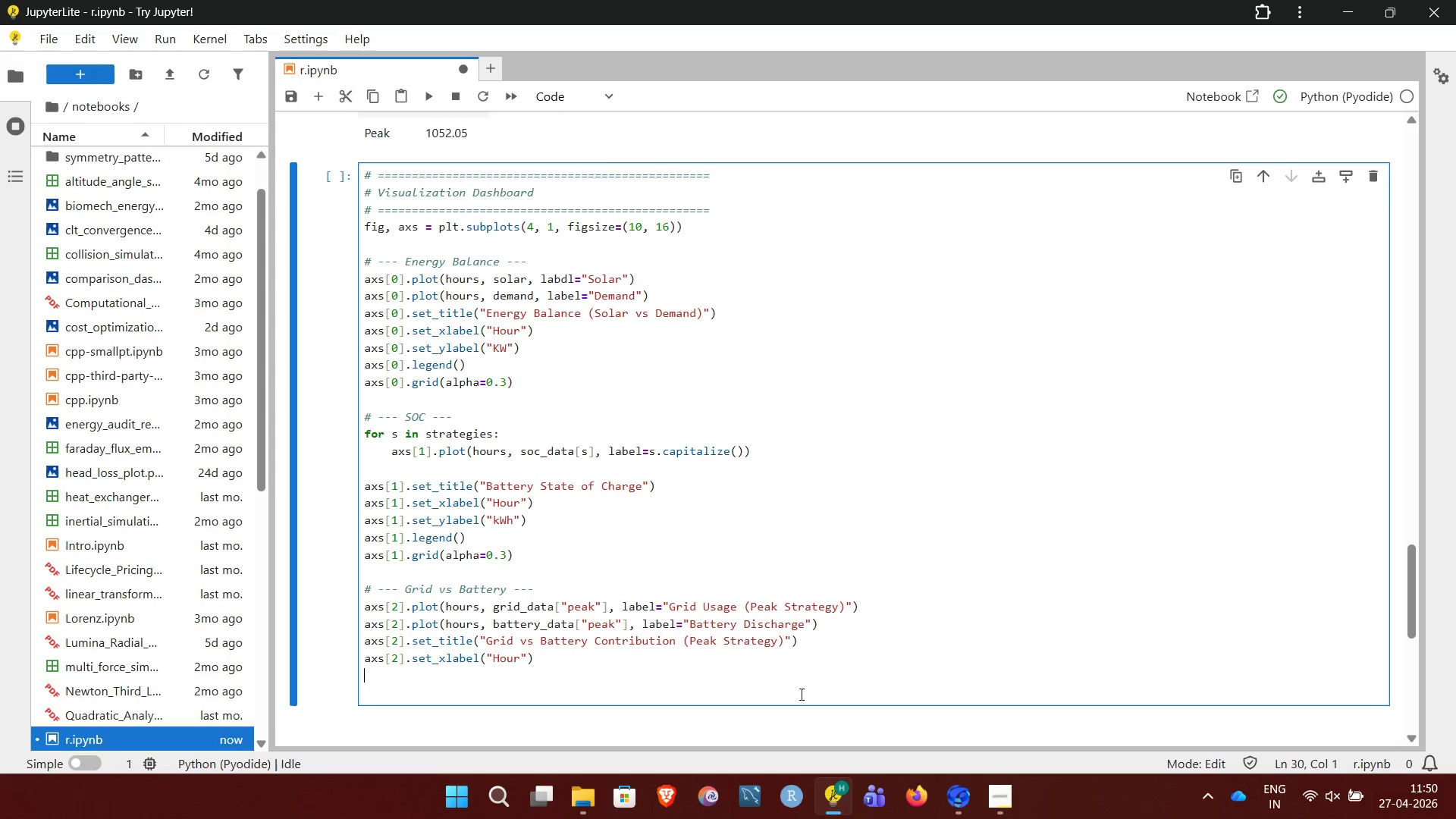 
 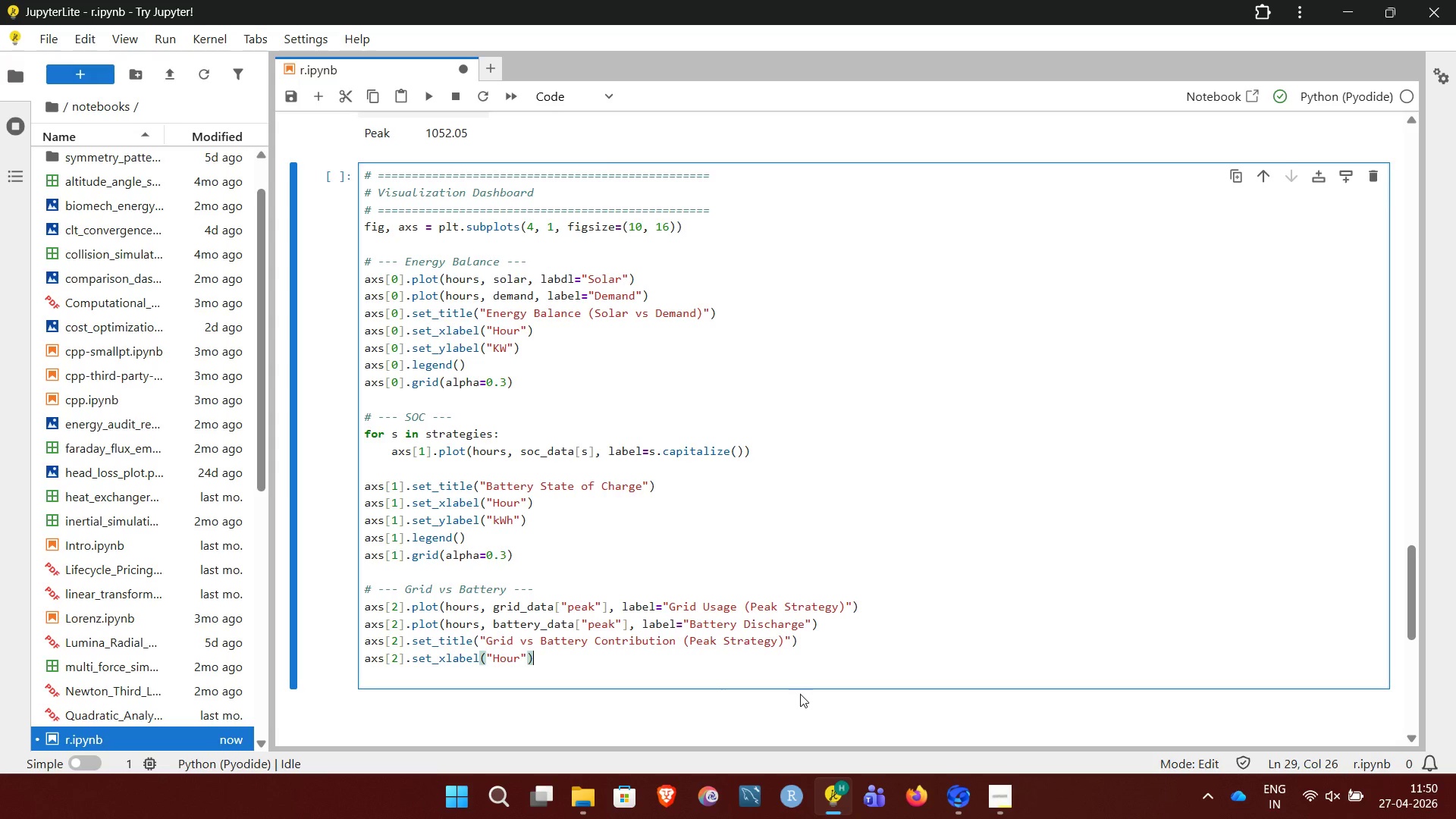 
key(Enter)
 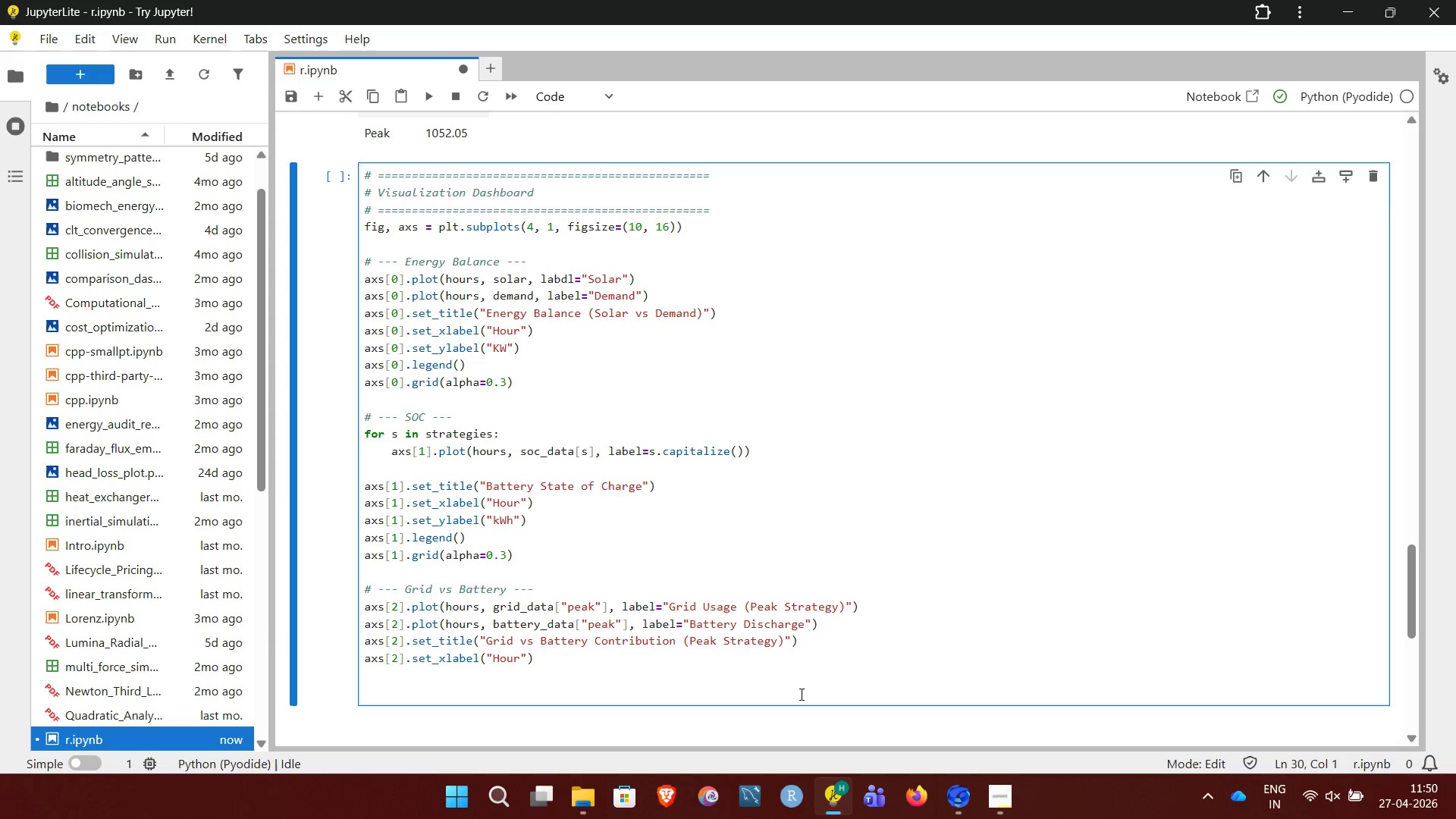 
type(axs[2].set_ylabel("KW"))
 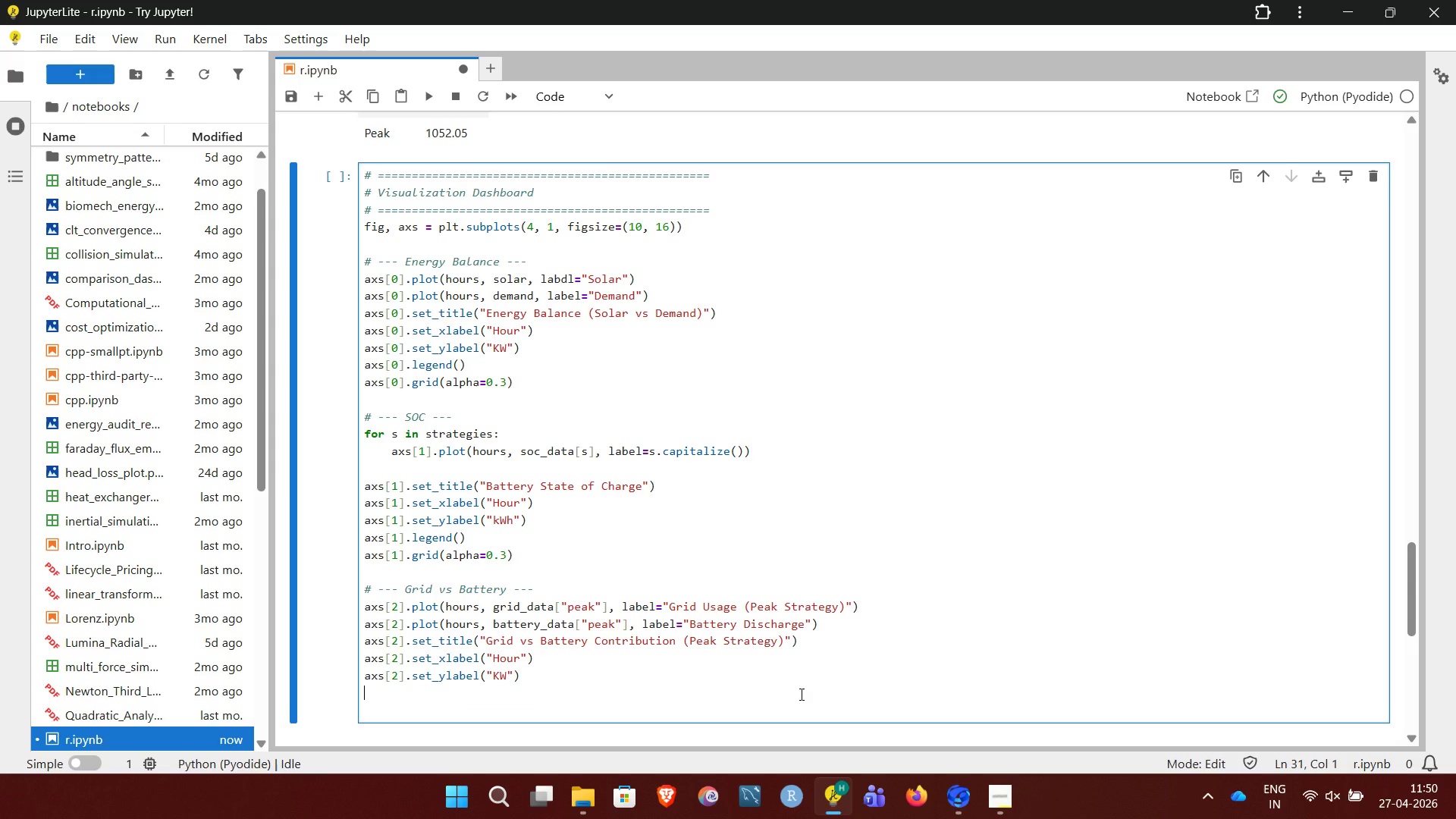 
 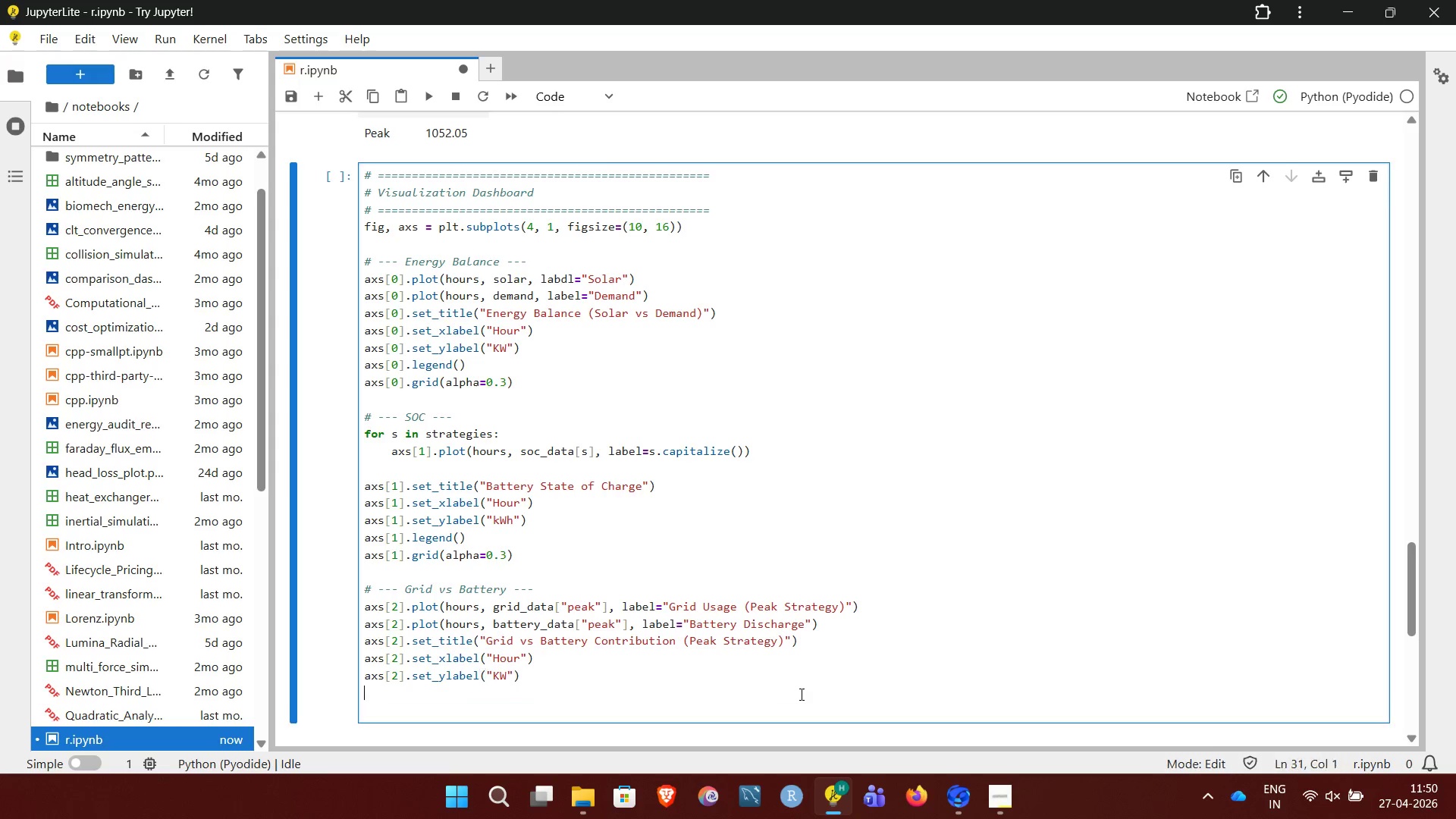 
key(Enter)
 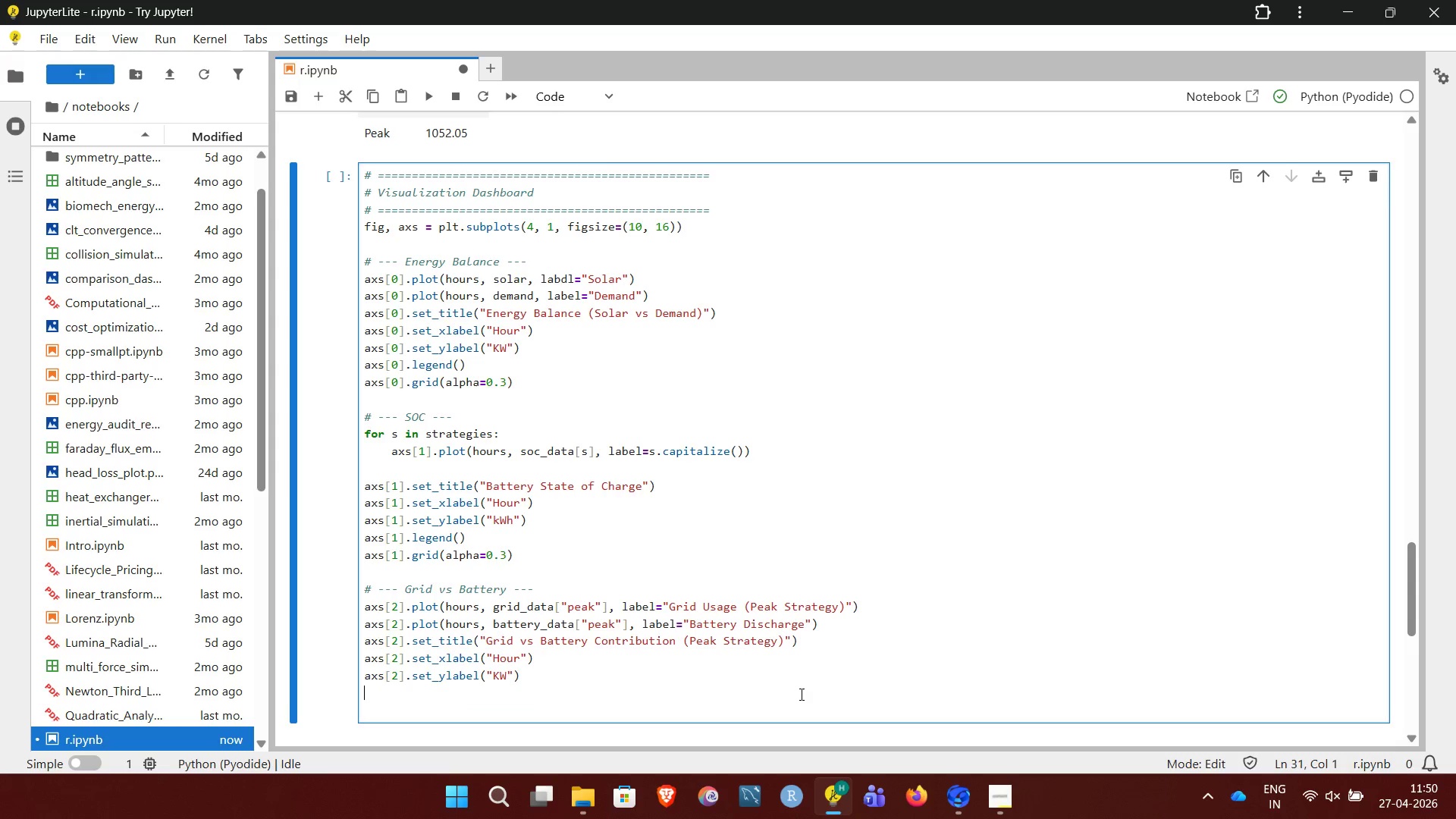 
type(axs[2].legend())
 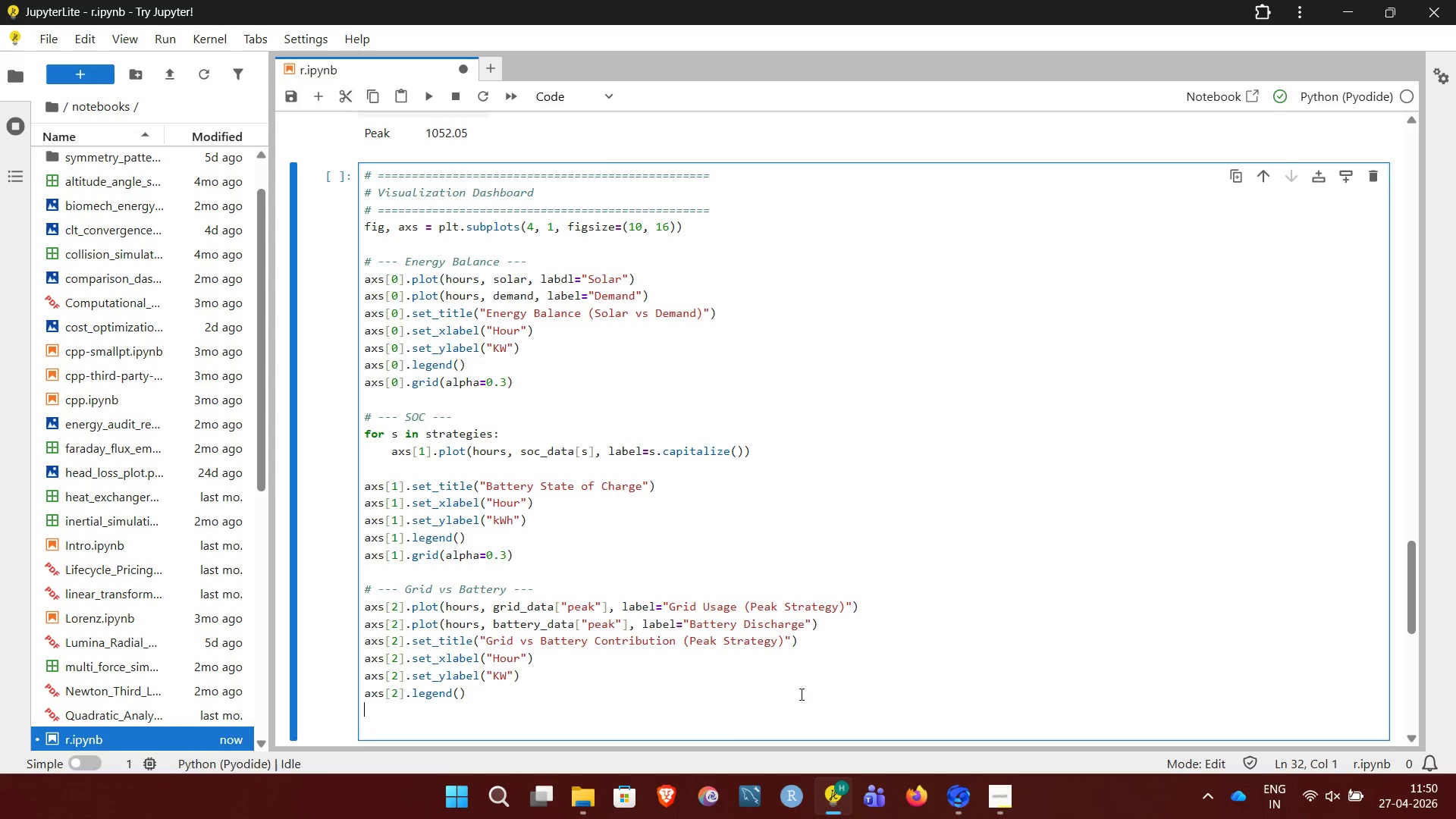 
 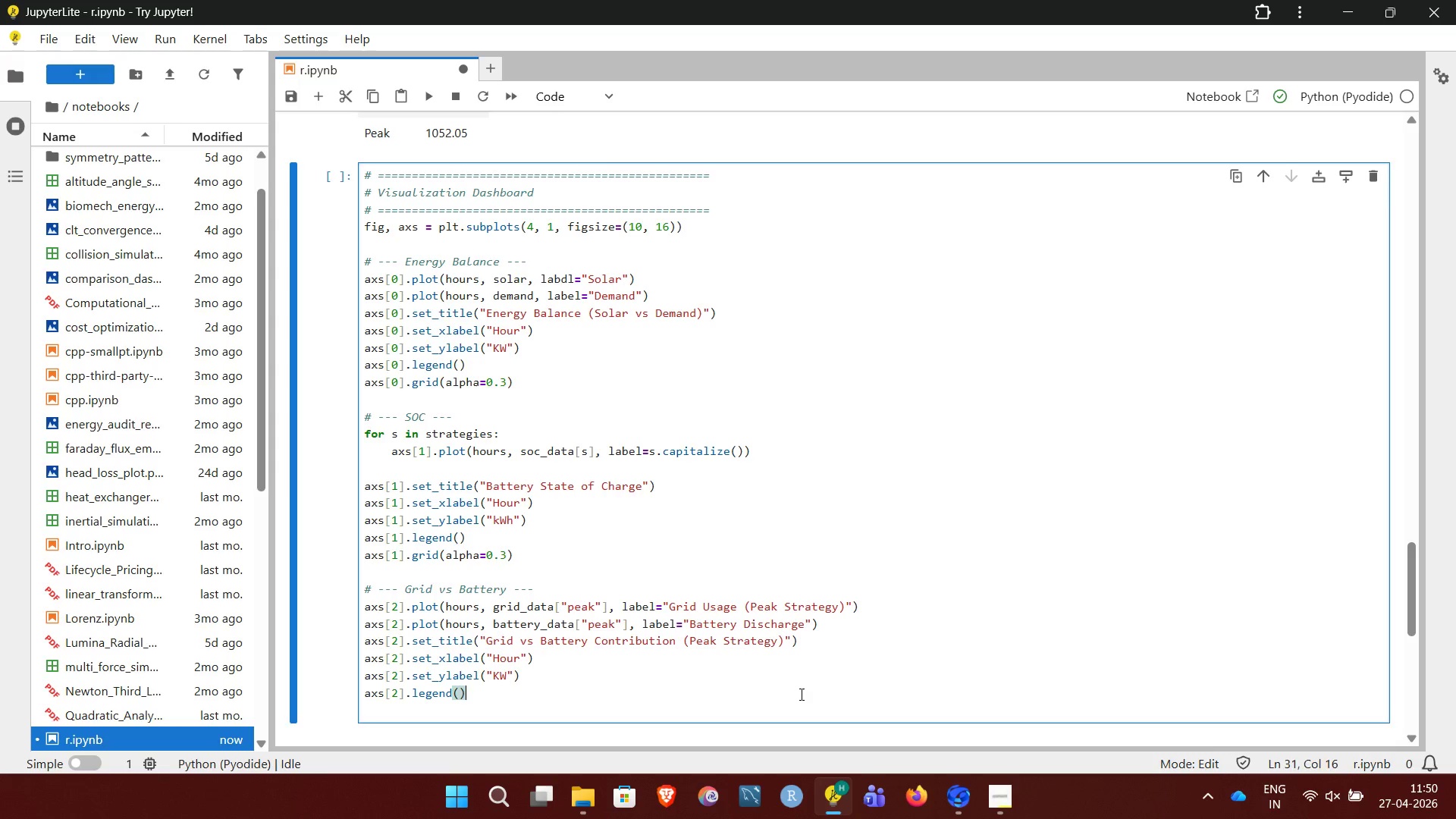 
key(Enter)
 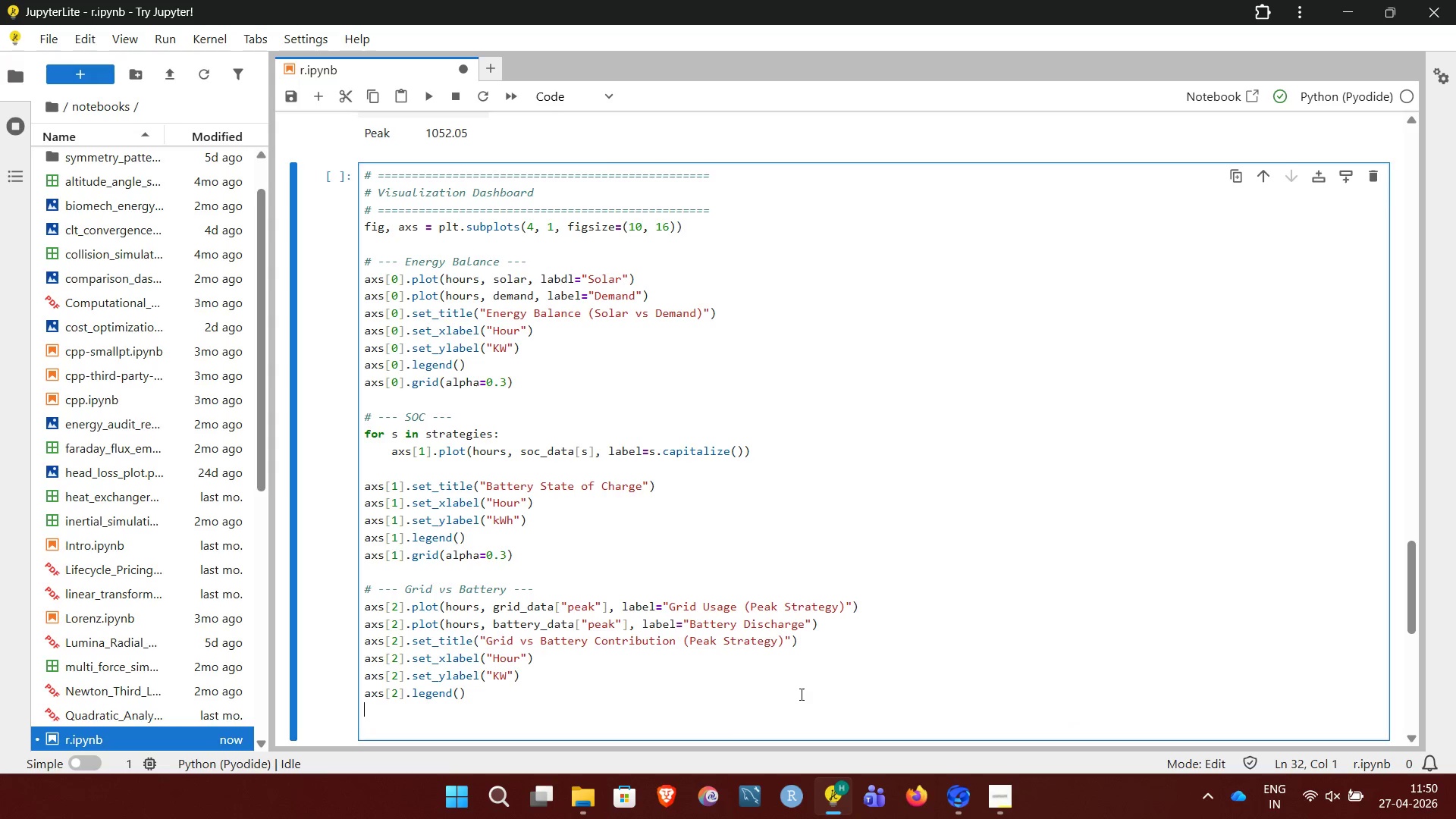 
type(axs.grid(alpha=0.3))
 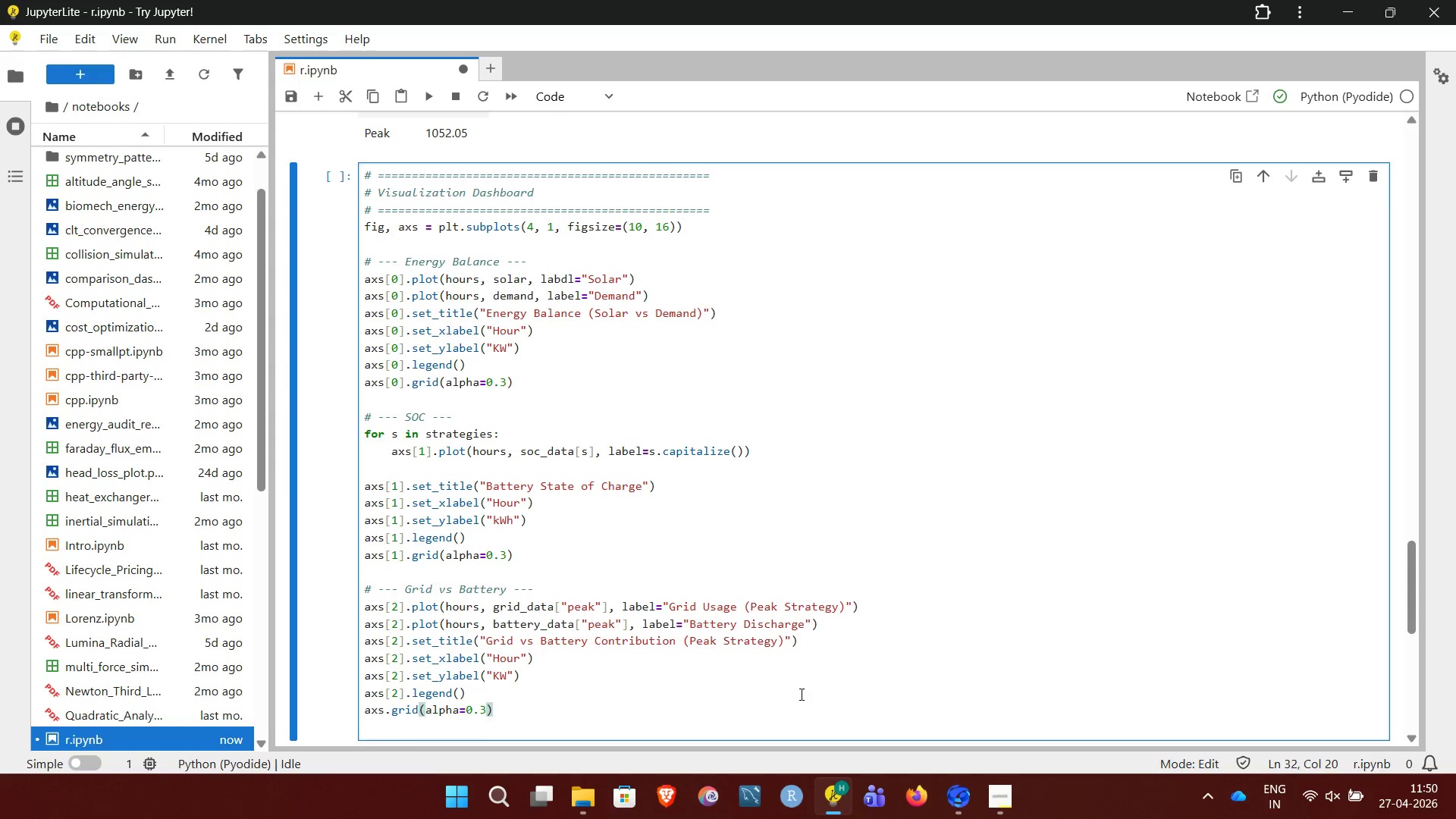 
wait(7.73)
 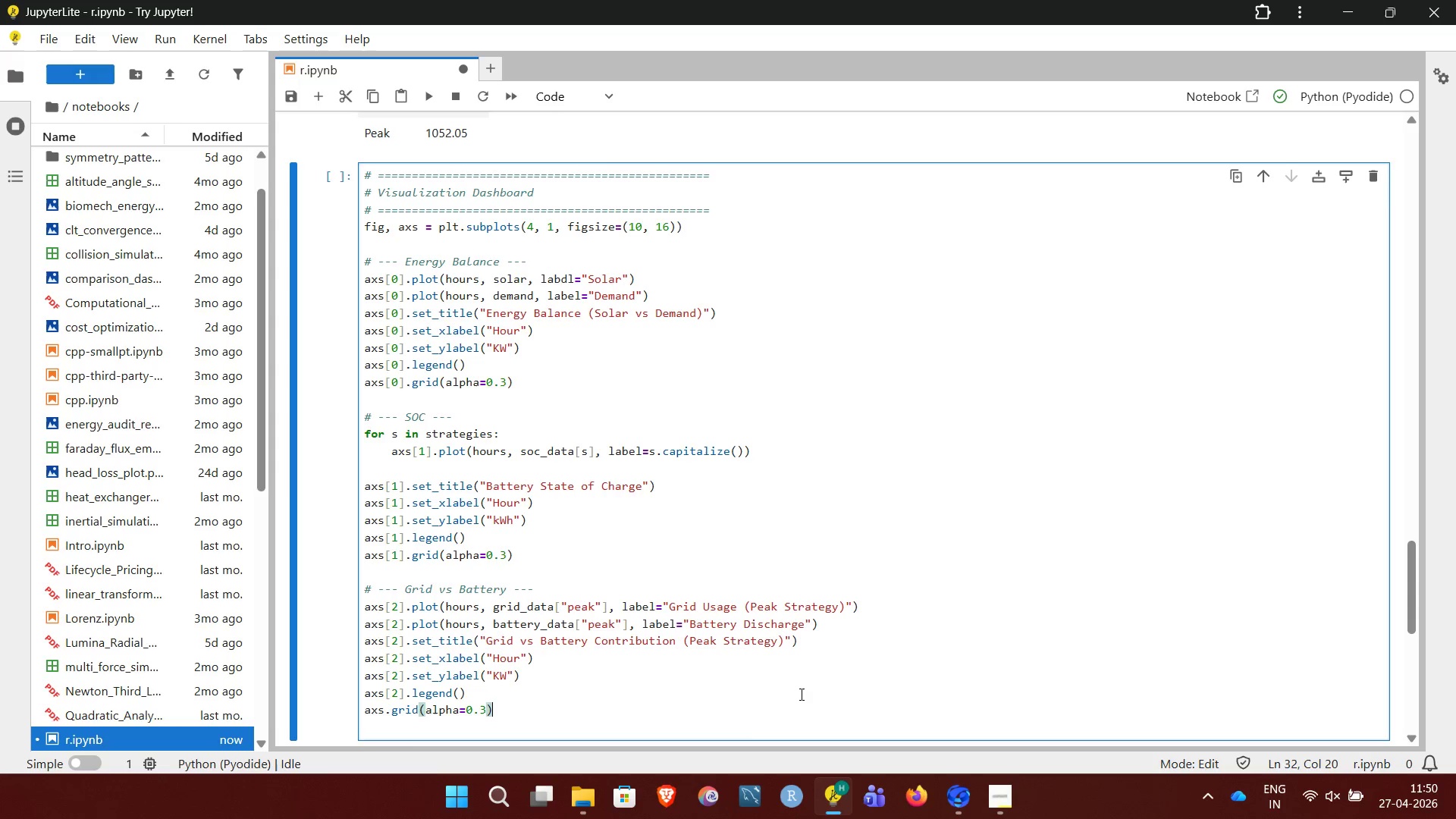 
key(Enter)
 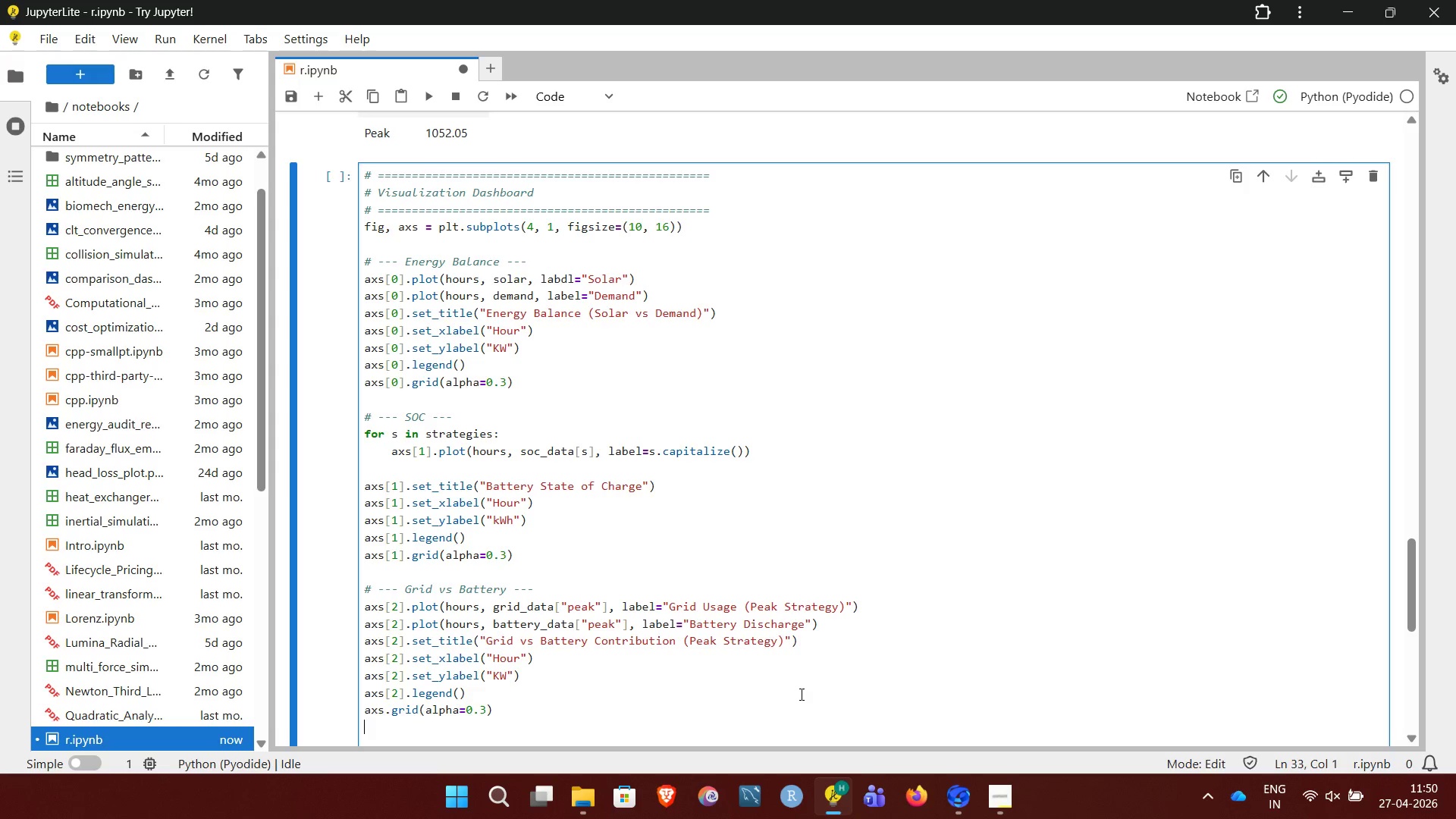 
key(Enter)
 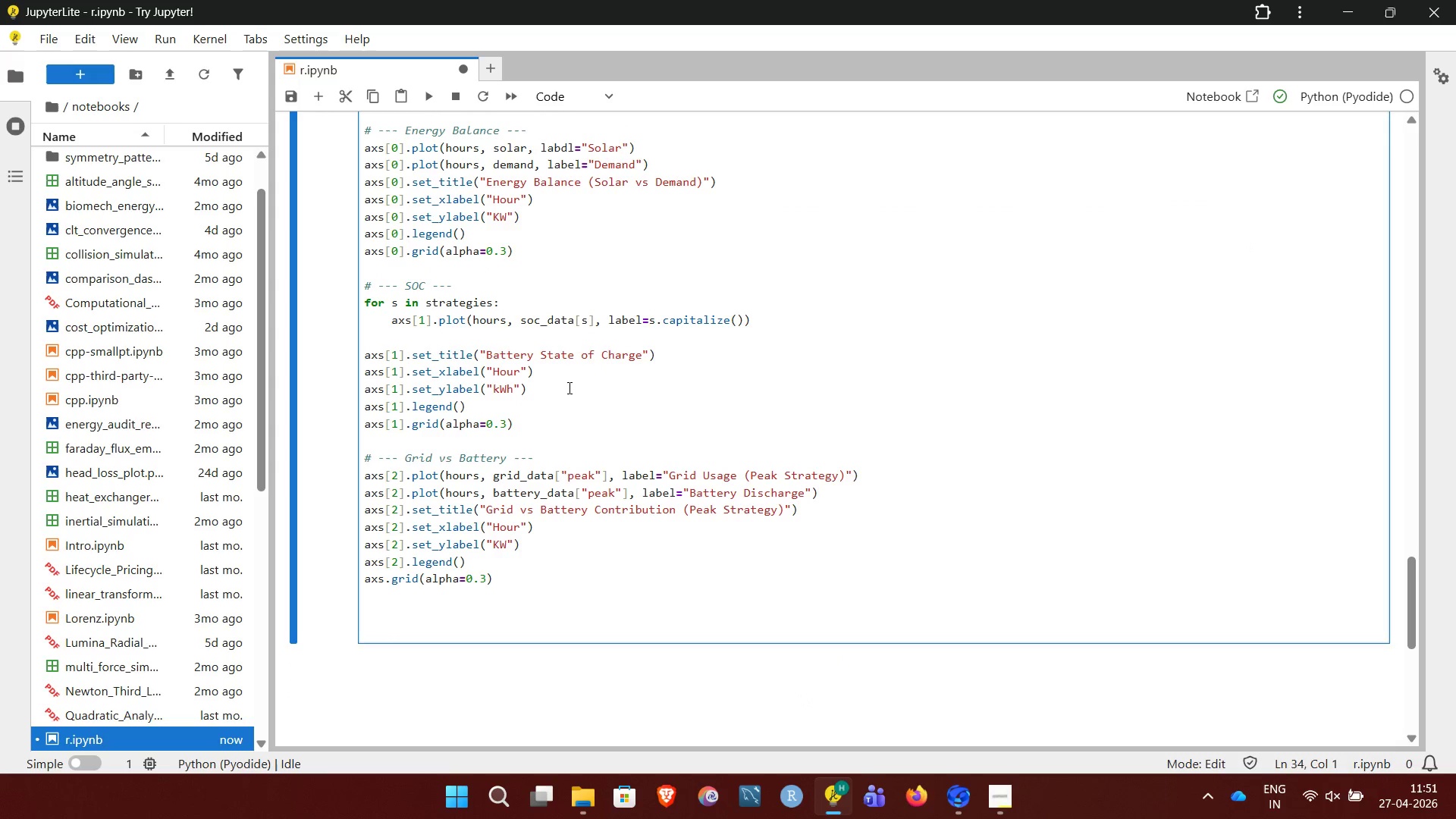 
wait(12.14)
 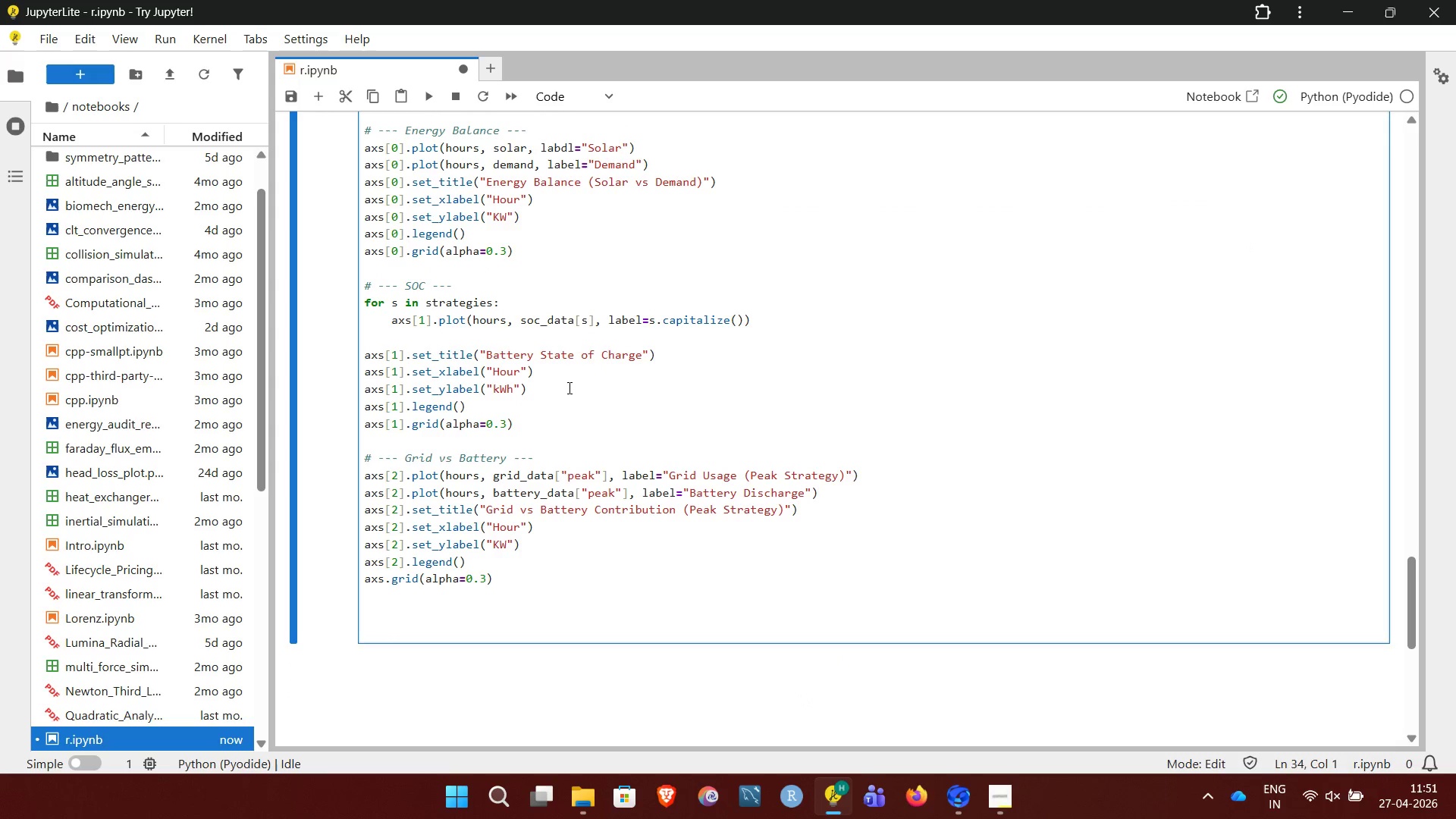 
left_click([1016, 812])